 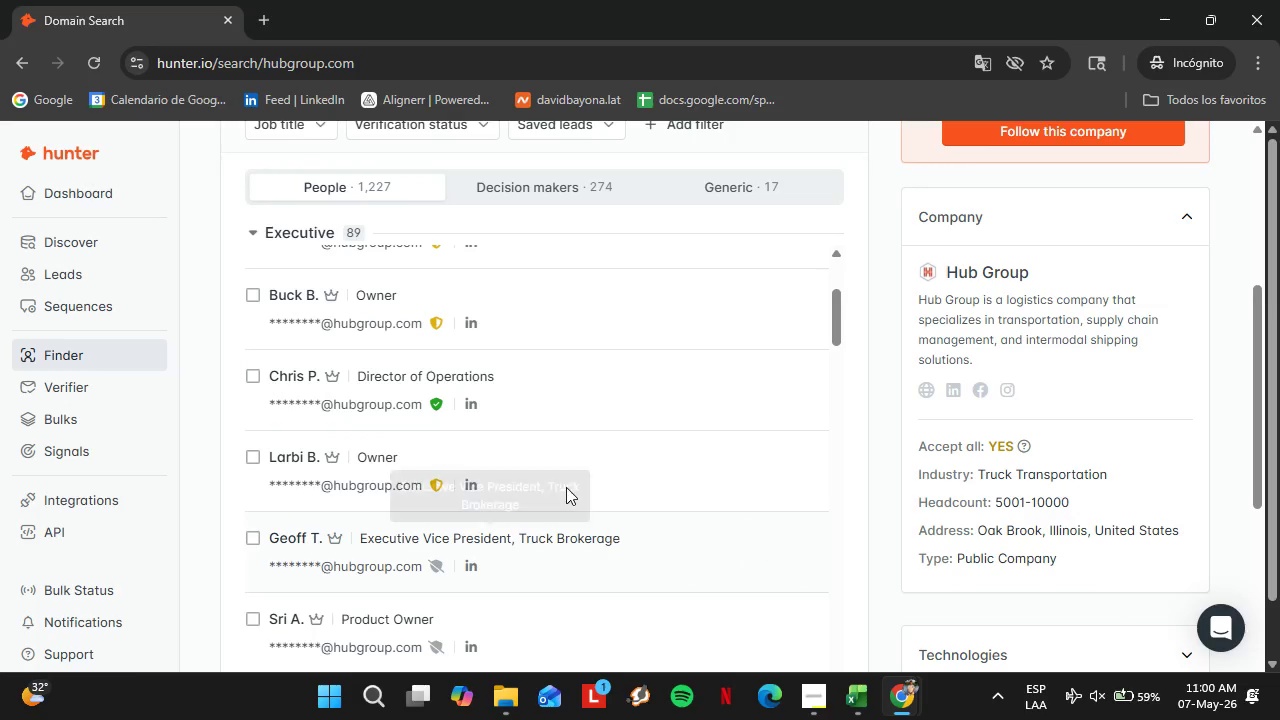 
left_click([782, 379])
 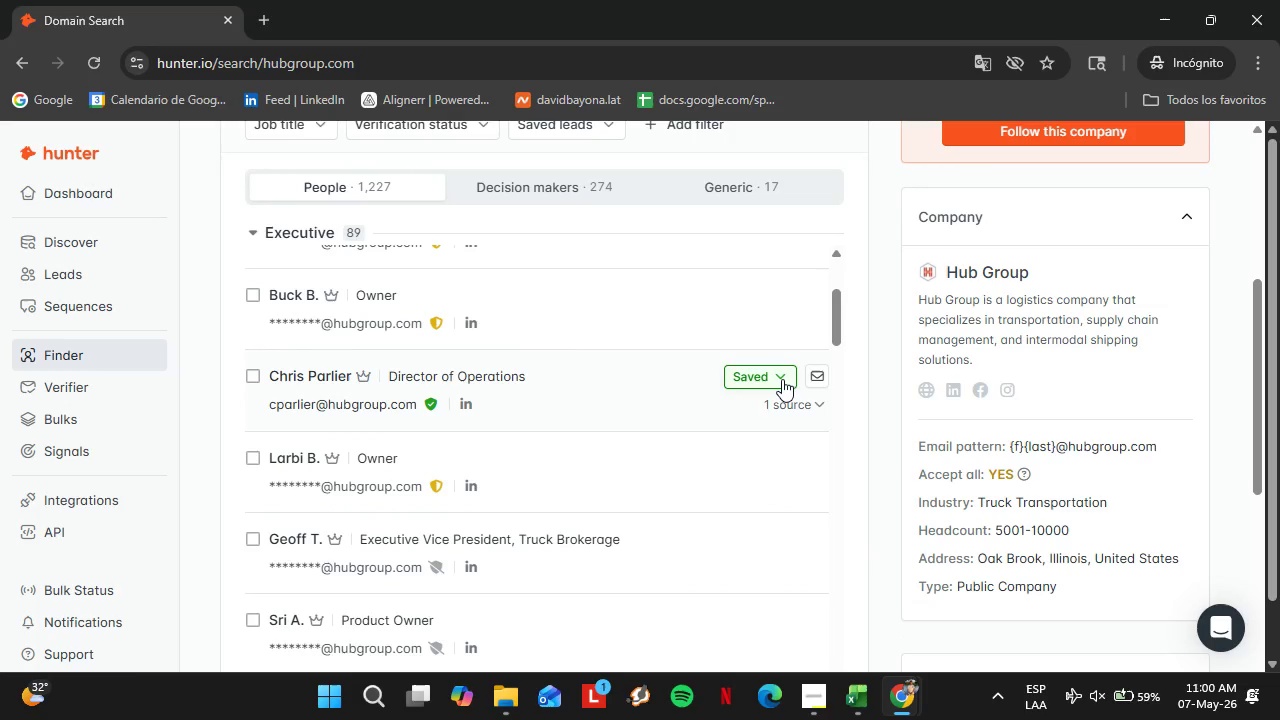 
wait(17.86)
 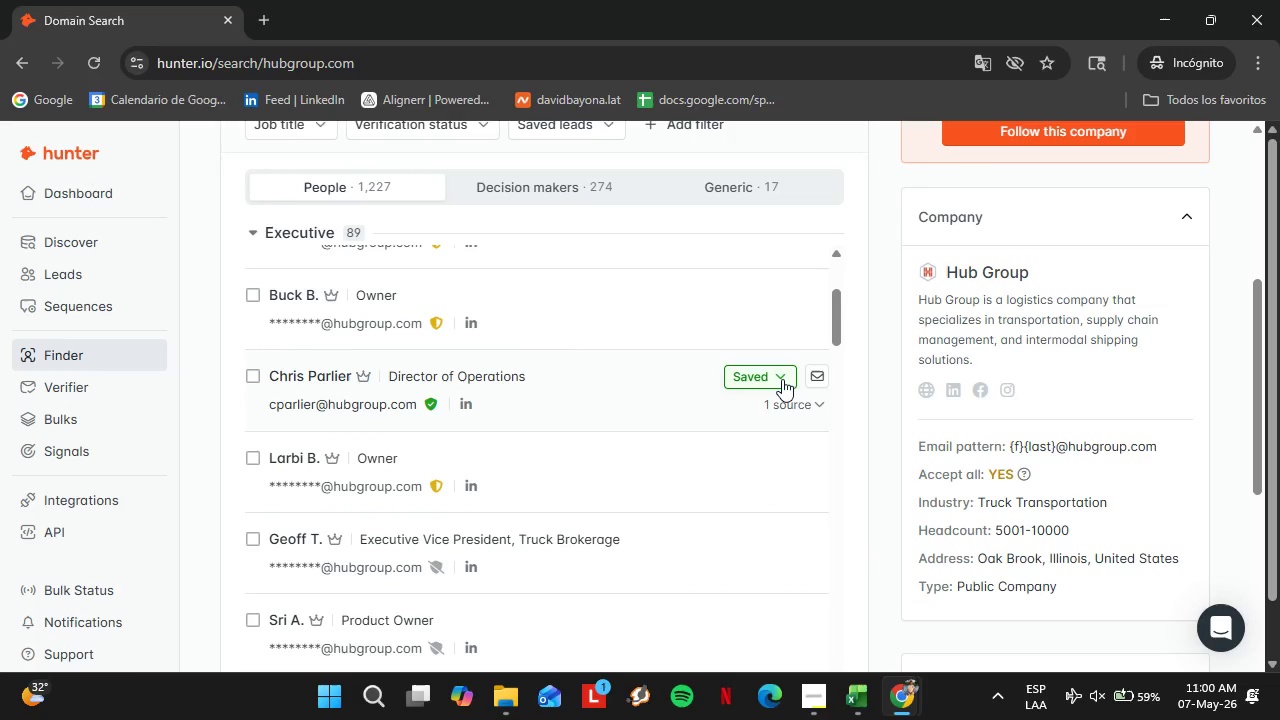 
left_click([49, 273])
 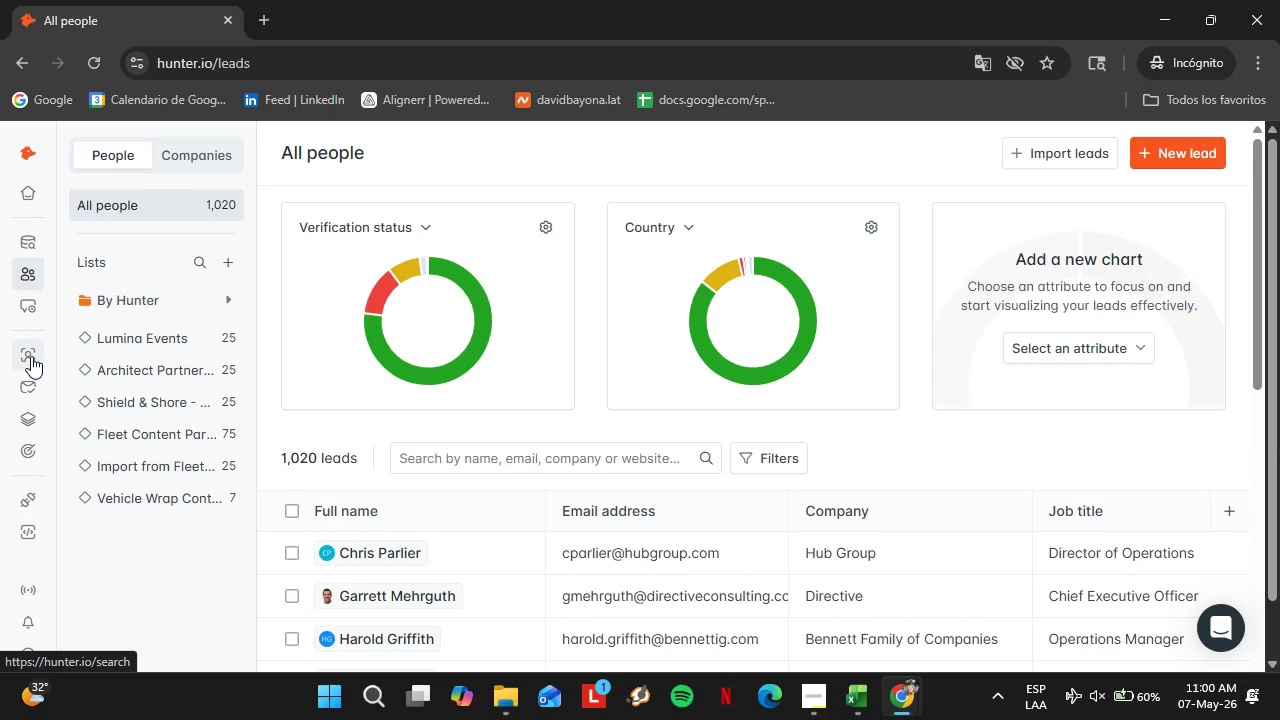 
wait(12.14)
 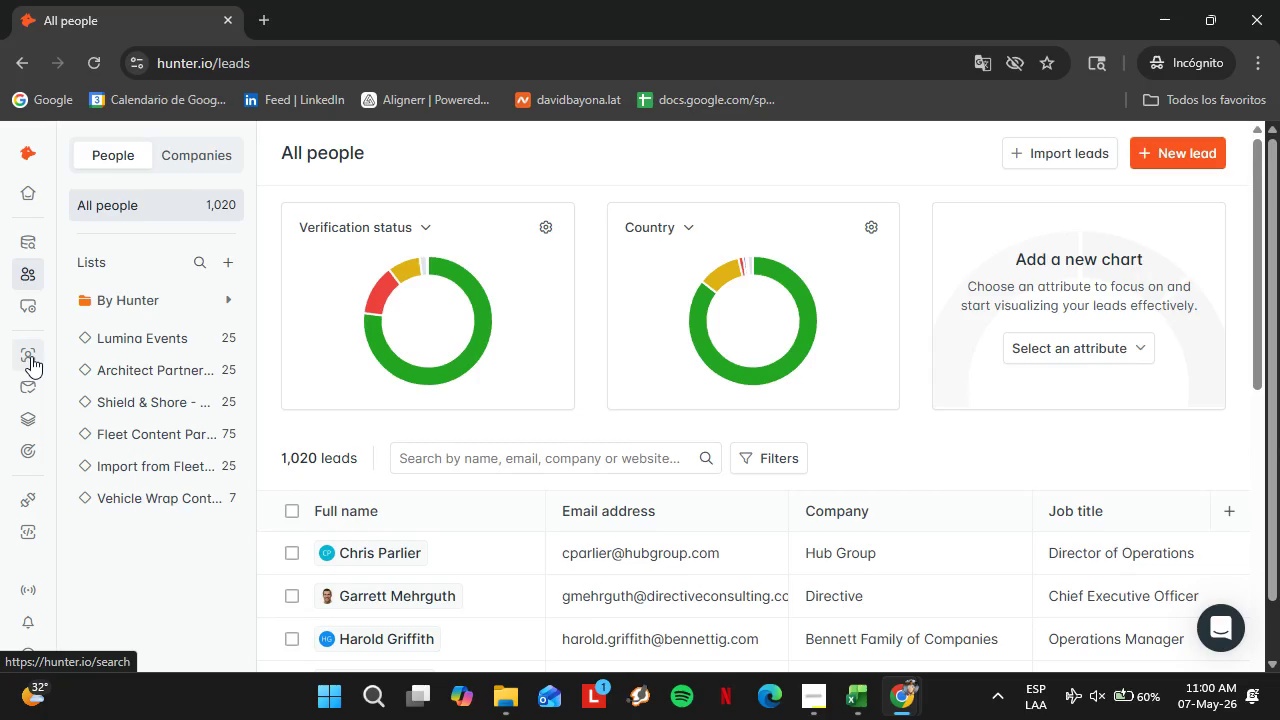 
left_click([176, 499])
 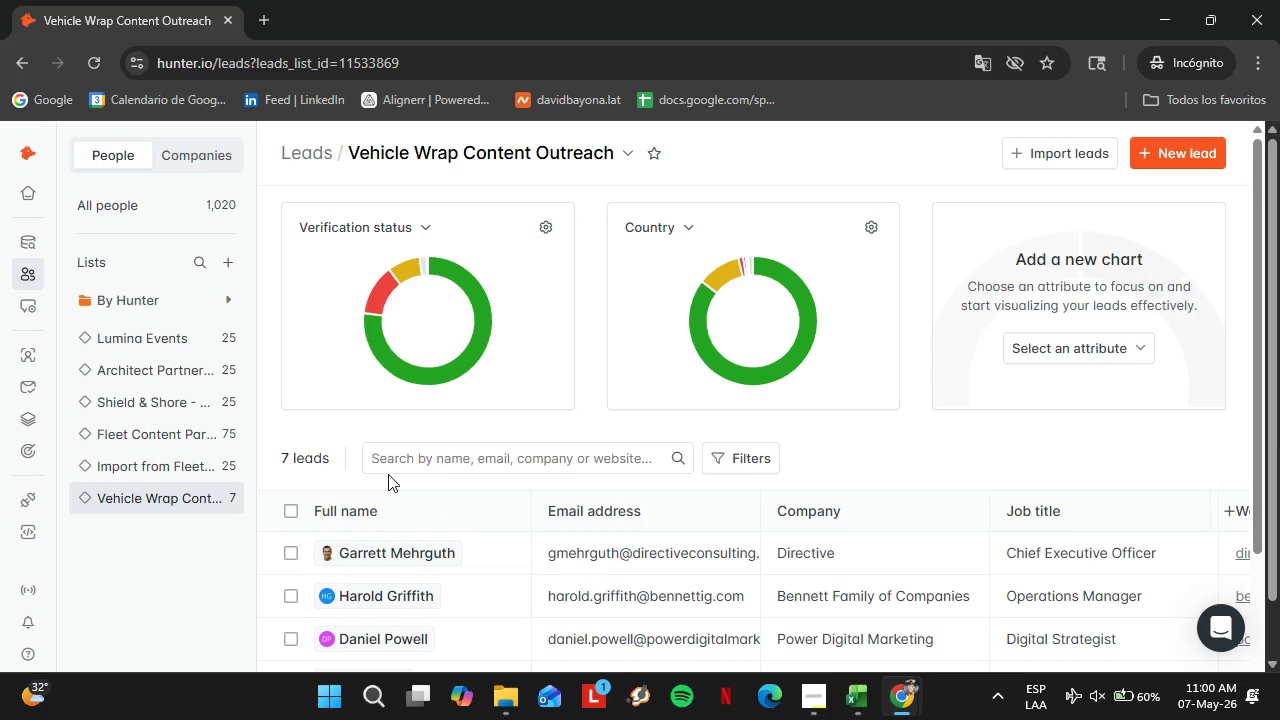 
scroll: coordinate [304, 499], scroll_direction: down, amount: 5.0
 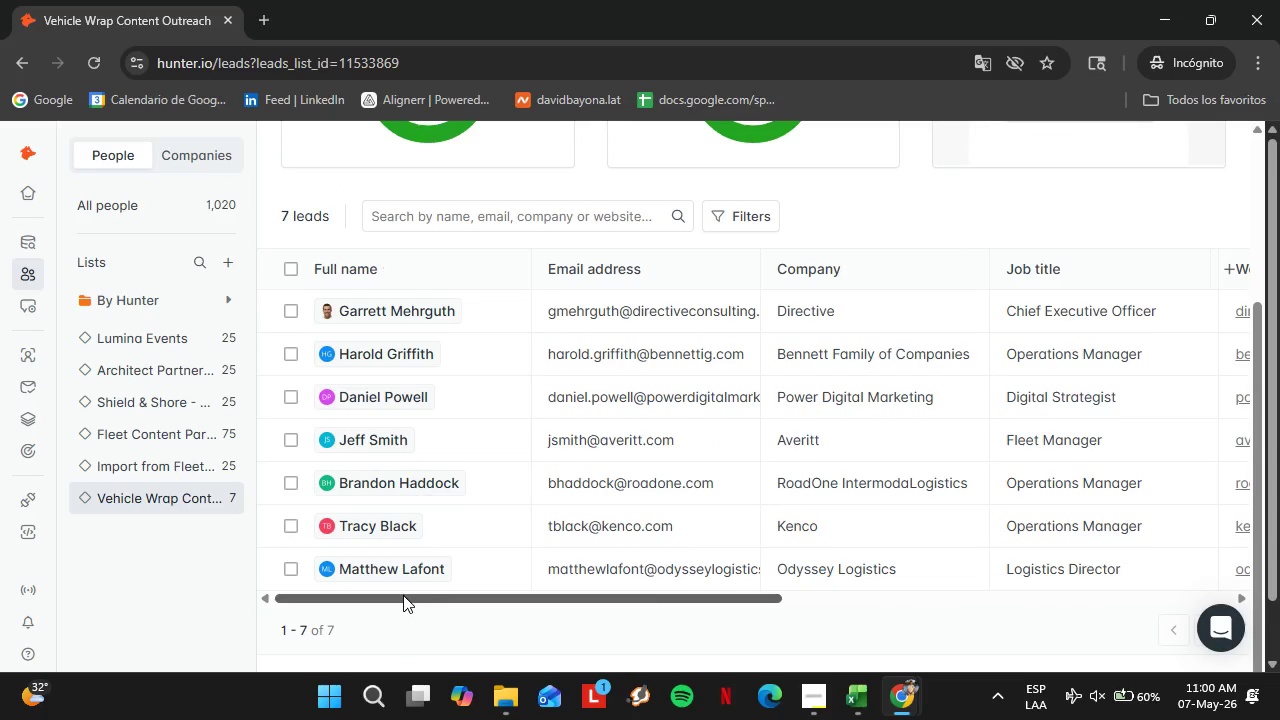 
left_click_drag(start_coordinate=[403, 595], to_coordinate=[370, 634])
 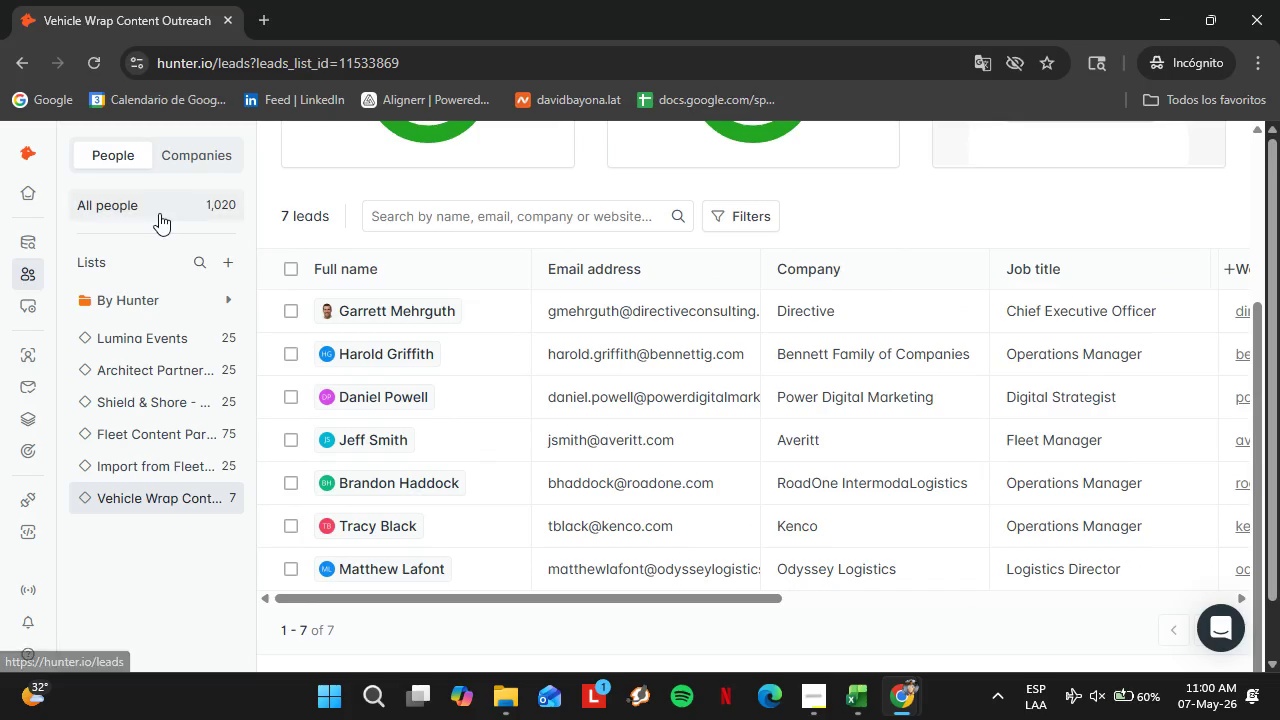 
left_click([158, 207])
 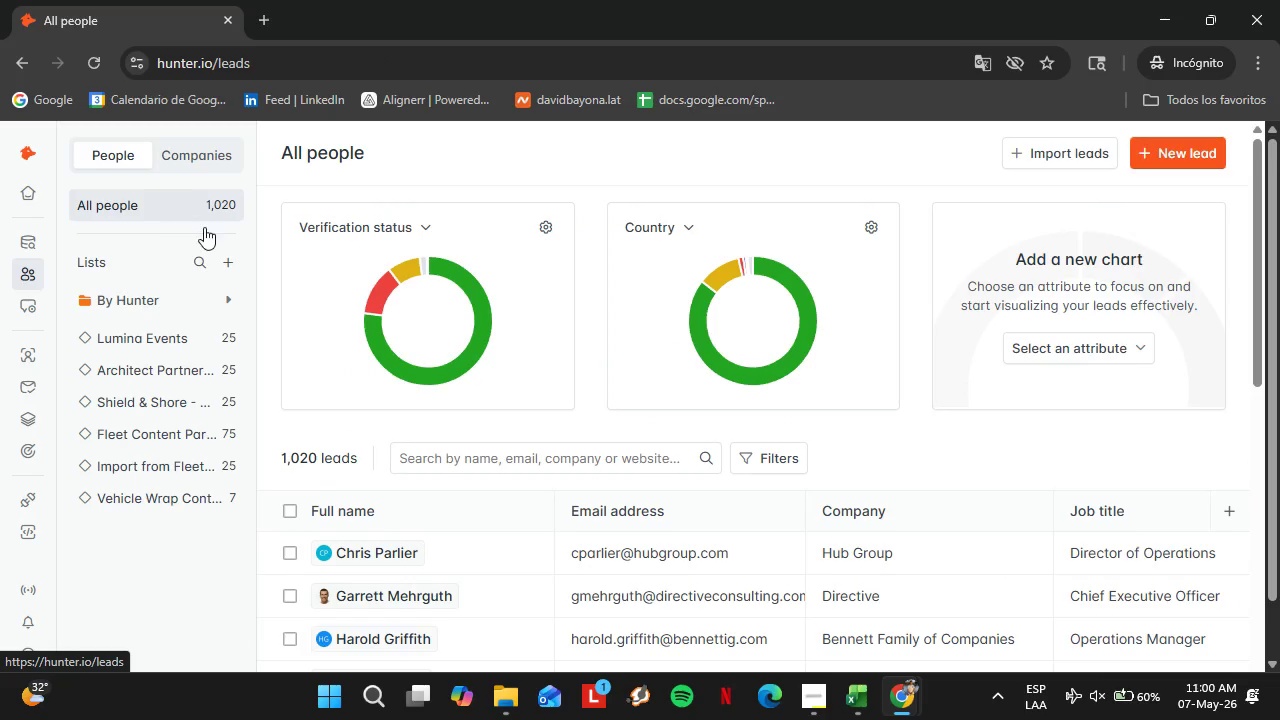 
scroll: coordinate [523, 573], scroll_direction: down, amount: 13.0
 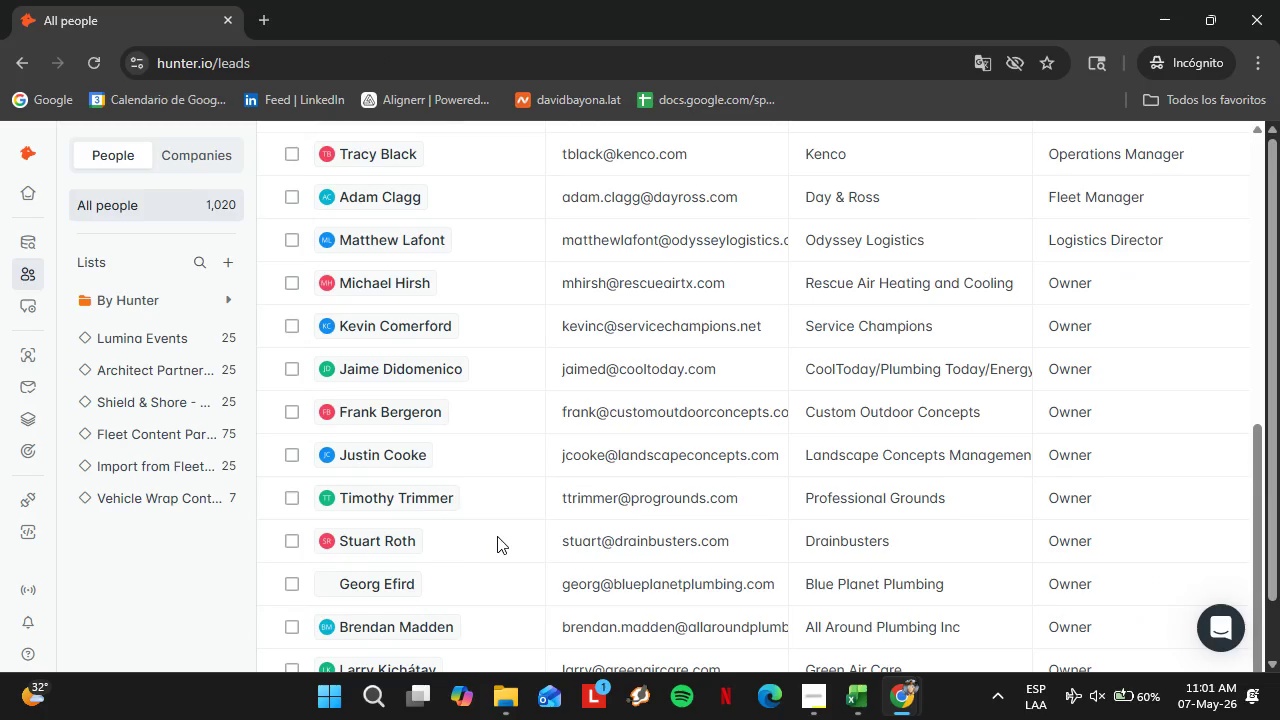 
left_click_drag(start_coordinate=[536, 536], to_coordinate=[948, 532])
 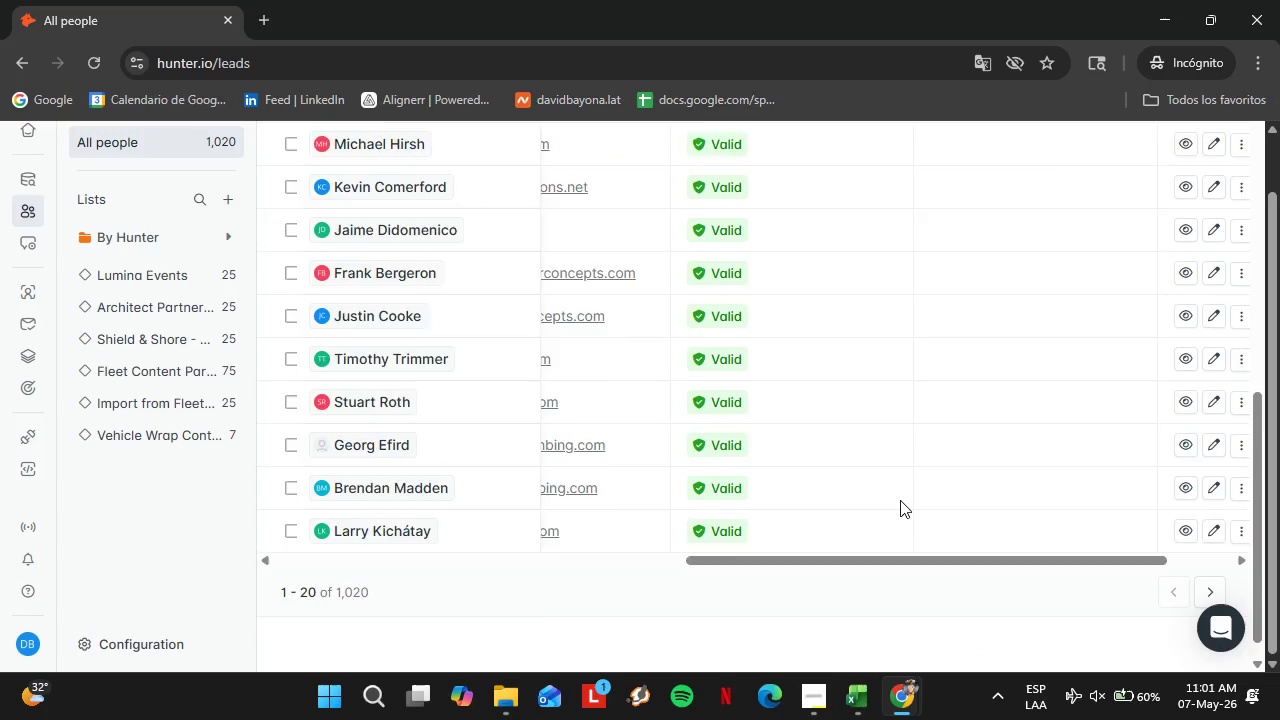 
scroll: coordinate [899, 500], scroll_direction: up, amount: 7.0
 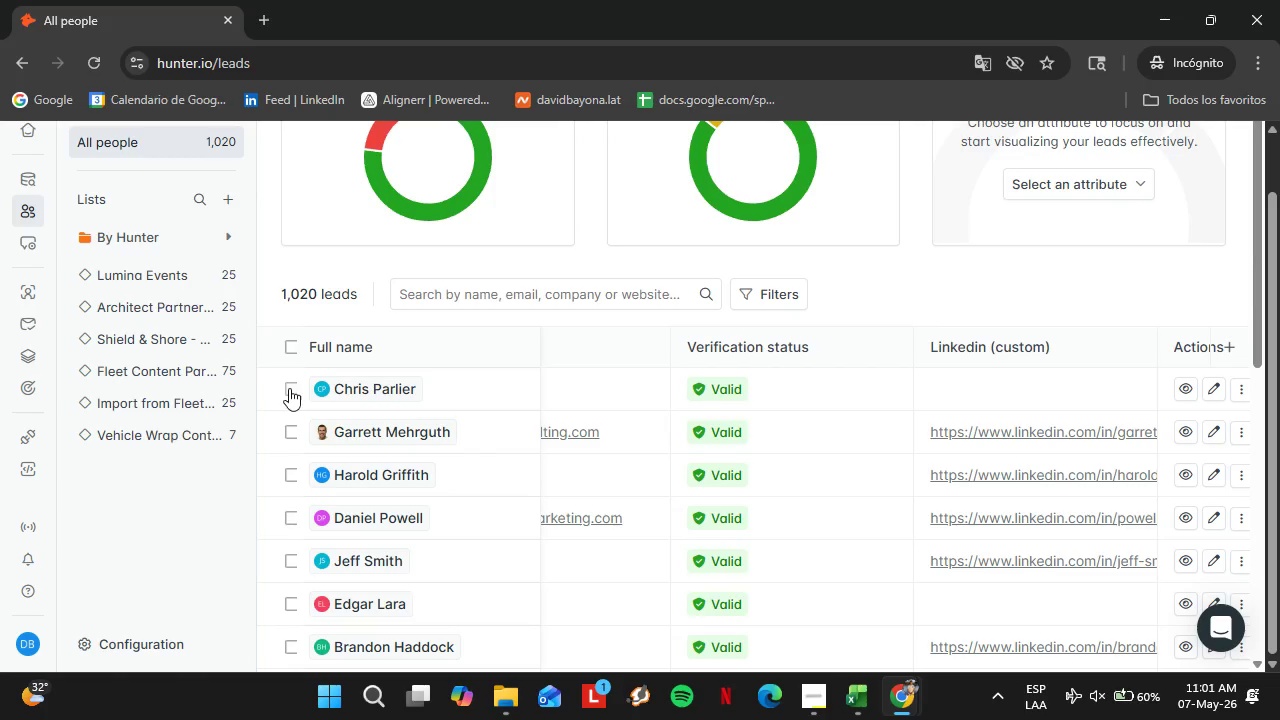 
left_click([289, 388])
 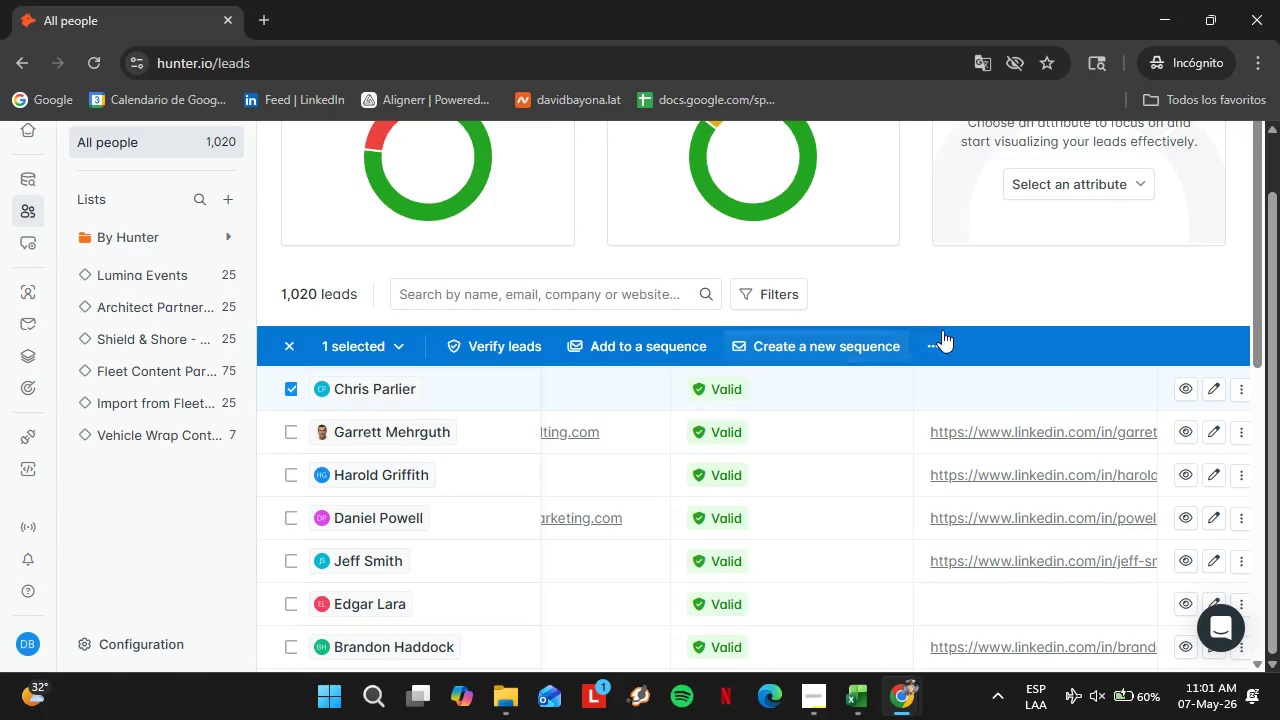 
left_click([940, 343])
 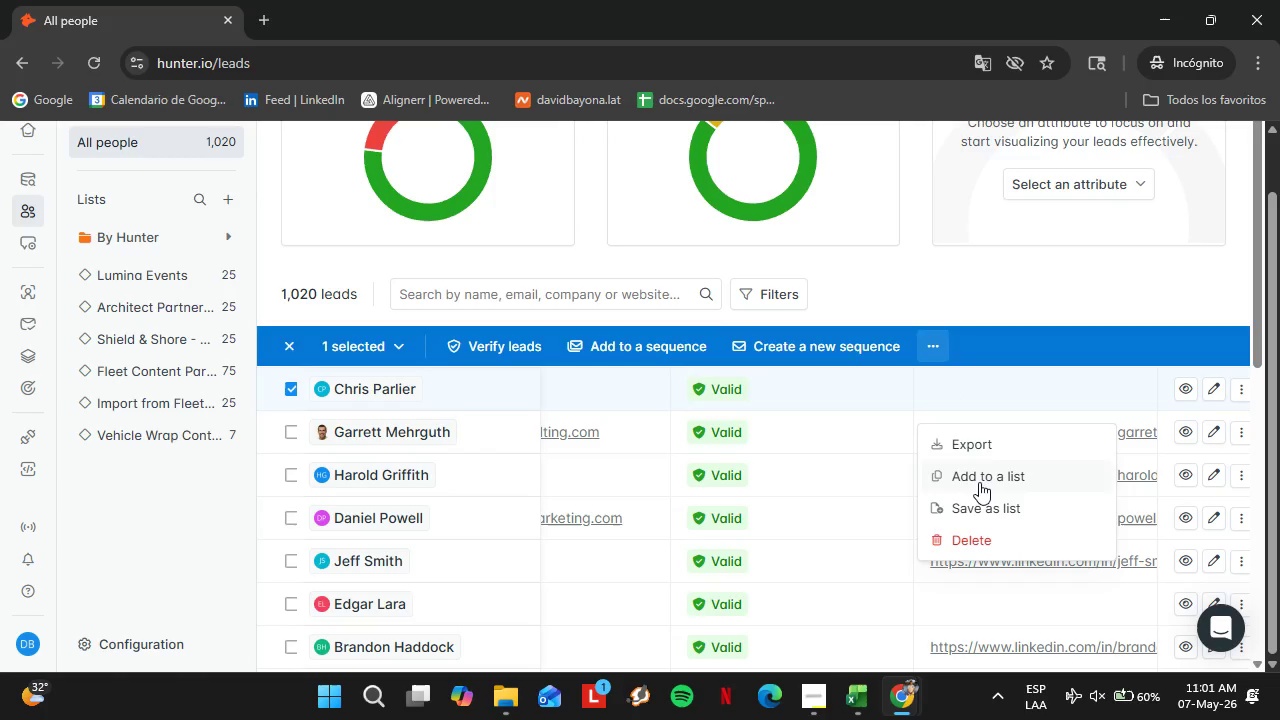 
left_click([972, 479])
 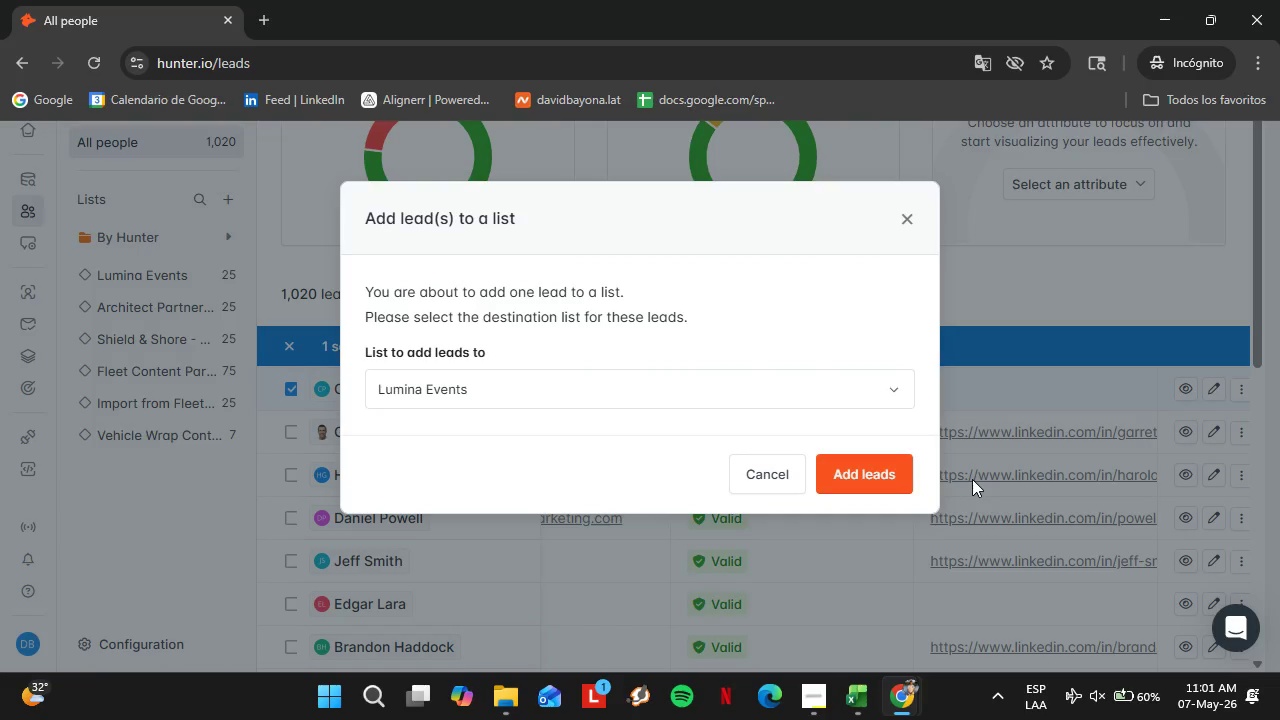 
left_click([805, 396])
 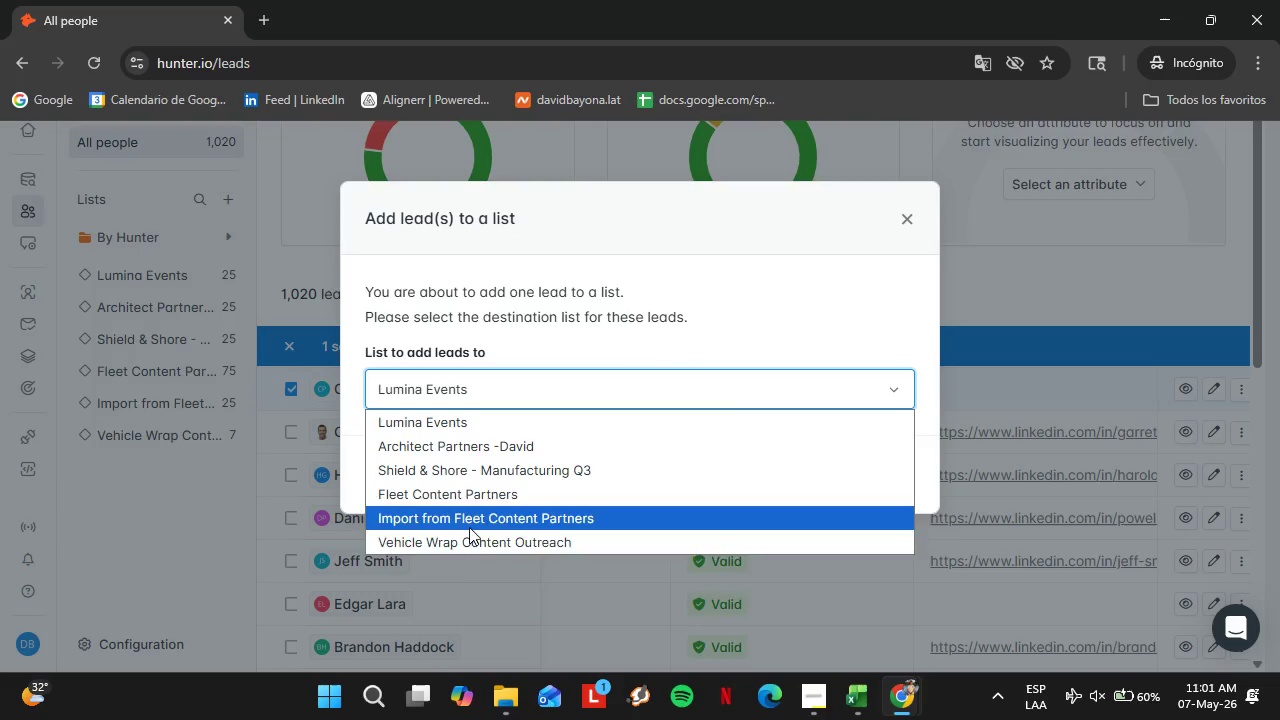 
left_click([457, 545])
 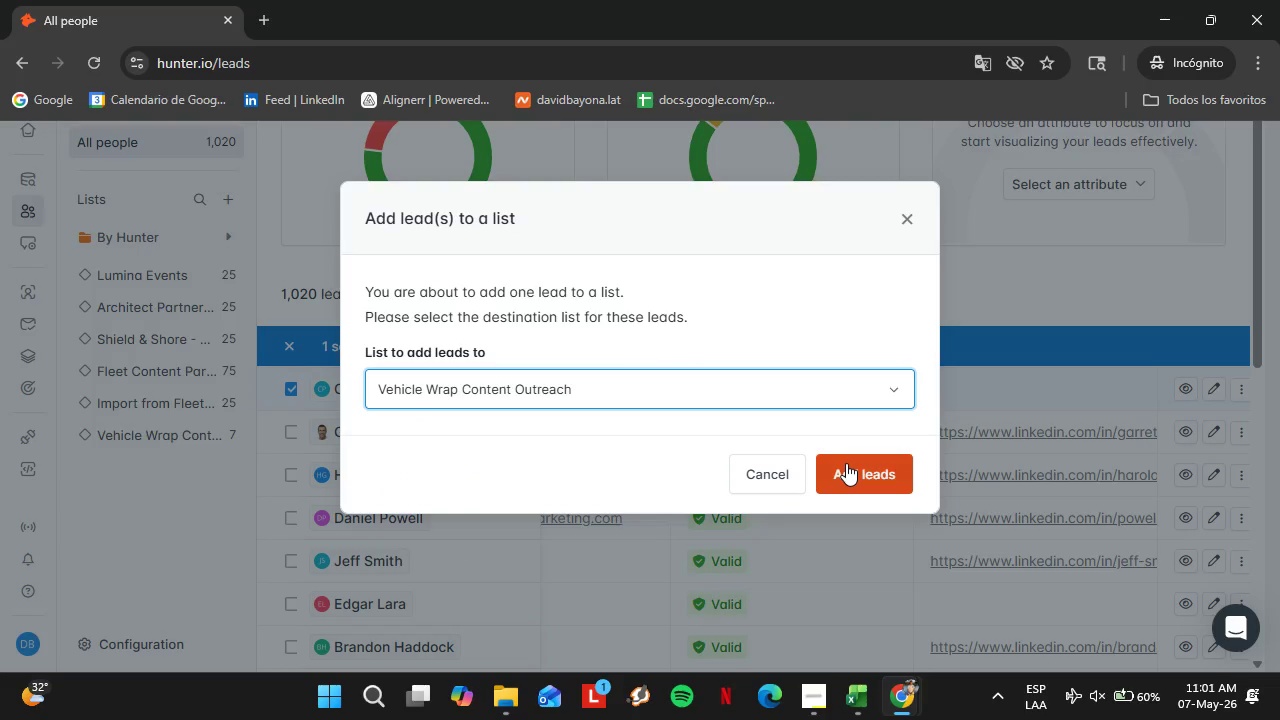 
left_click([846, 463])
 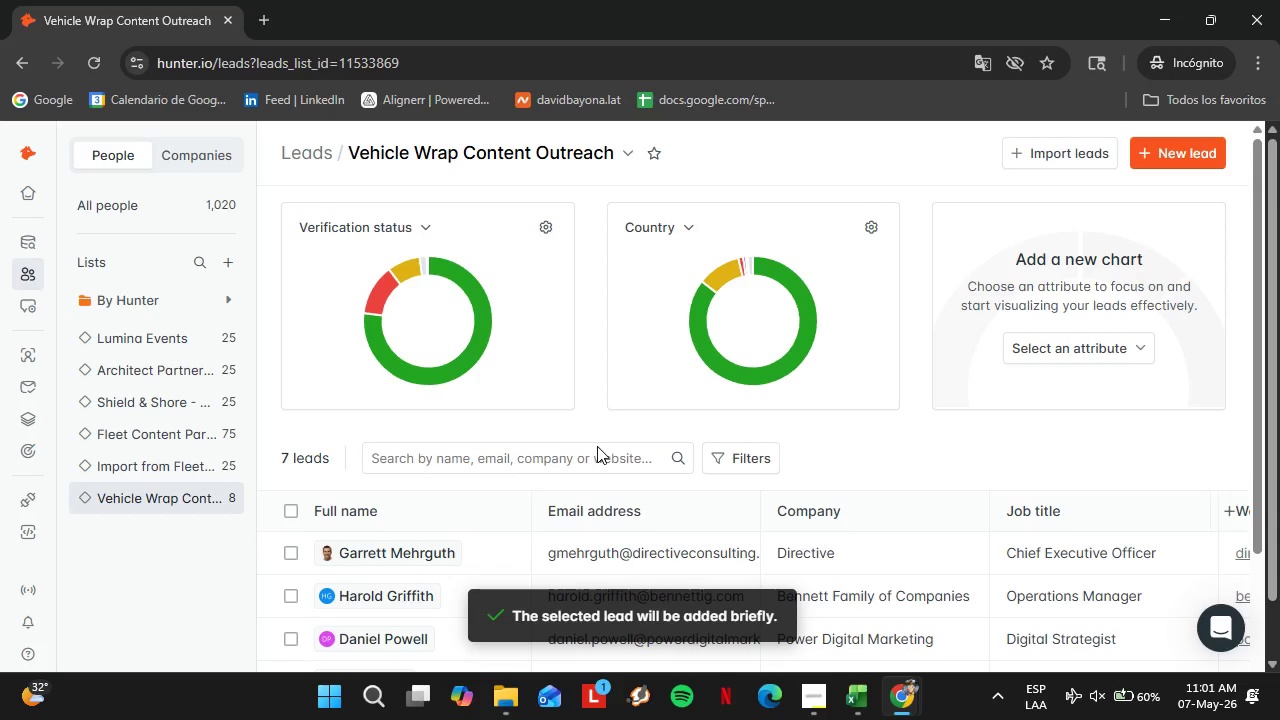 
wait(6.72)
 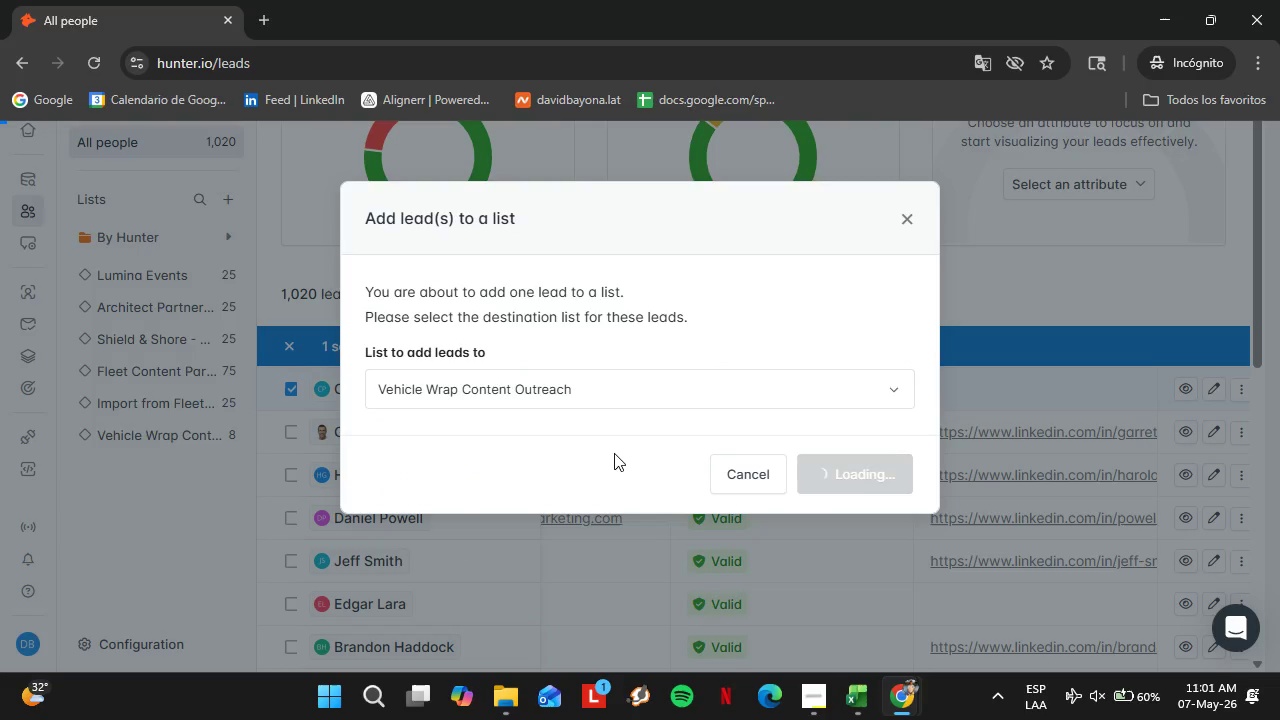 
scroll: coordinate [460, 511], scroll_direction: down, amount: 3.0
 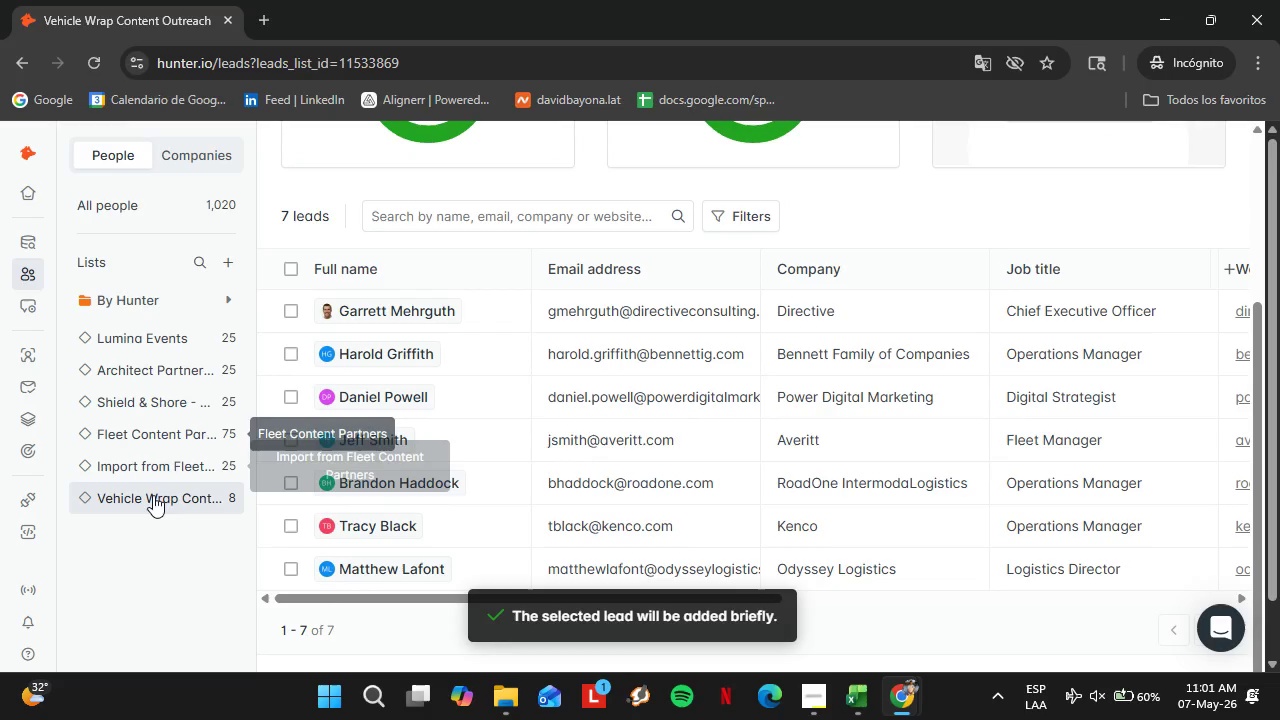 
left_click([153, 497])
 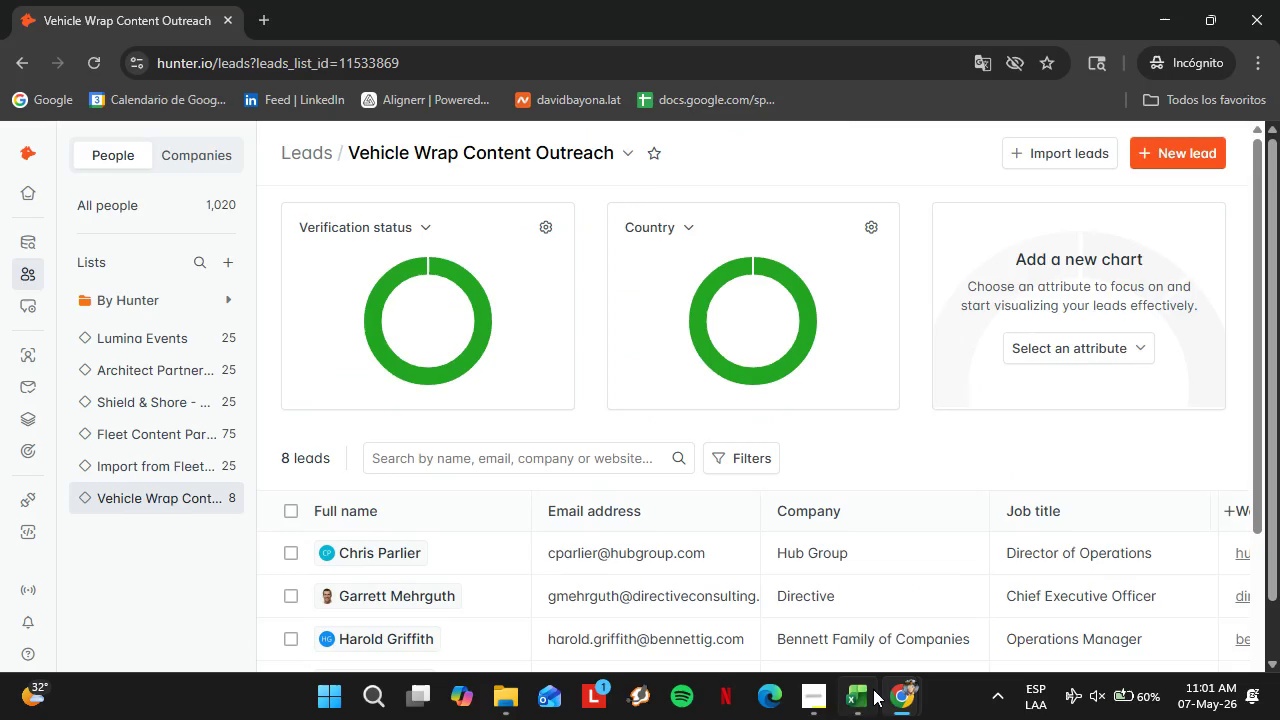 
scroll: coordinate [635, 521], scroll_direction: down, amount: 6.0
 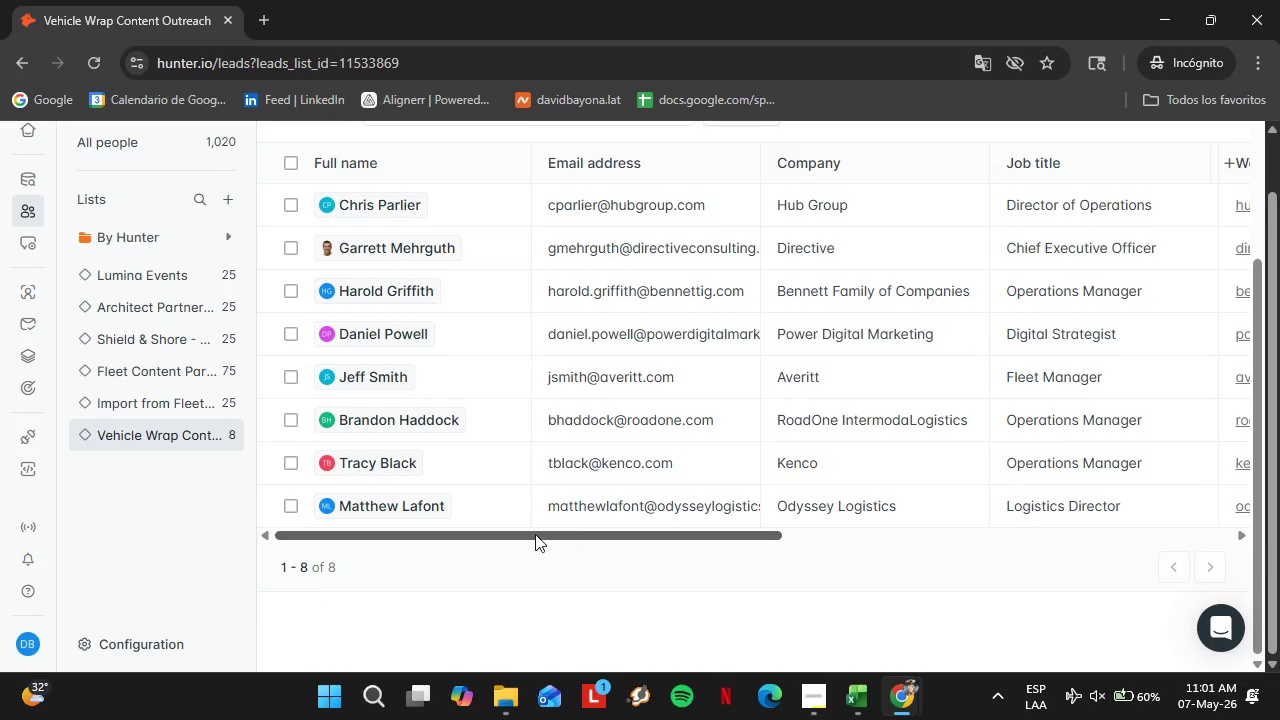 
left_click_drag(start_coordinate=[526, 532], to_coordinate=[1059, 510])
 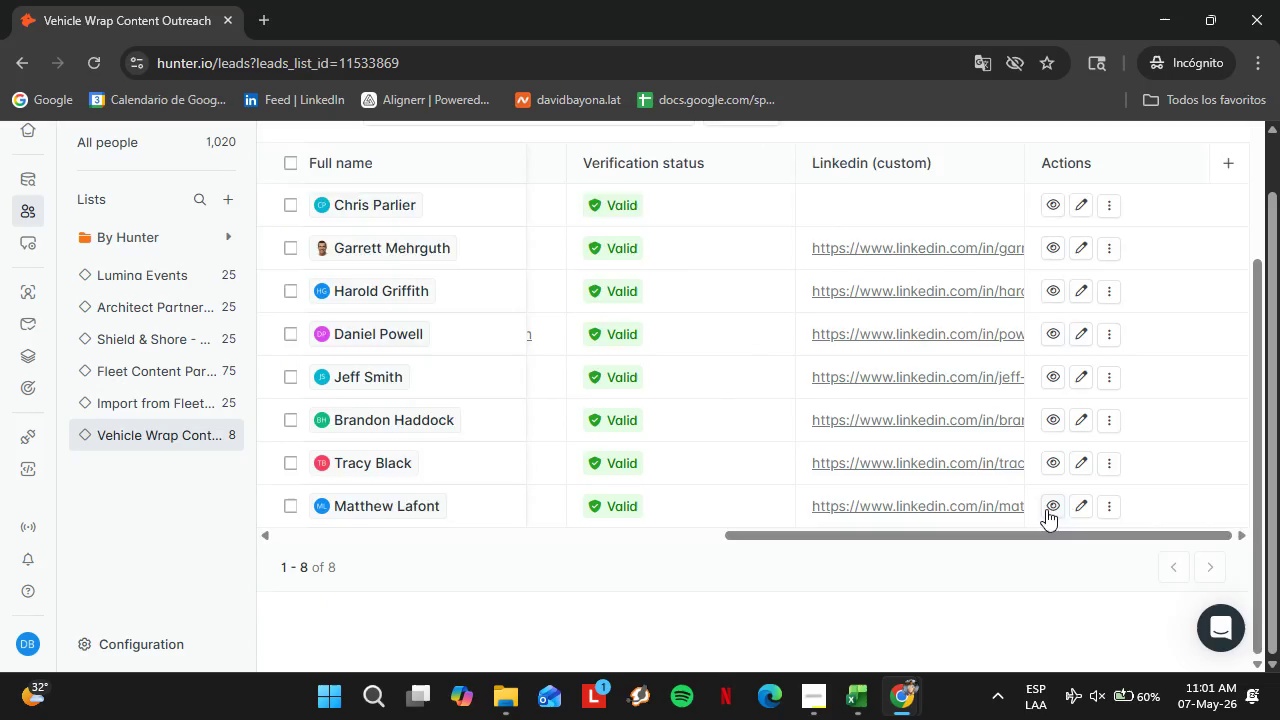 
scroll: coordinate [1046, 508], scroll_direction: up, amount: 3.0
 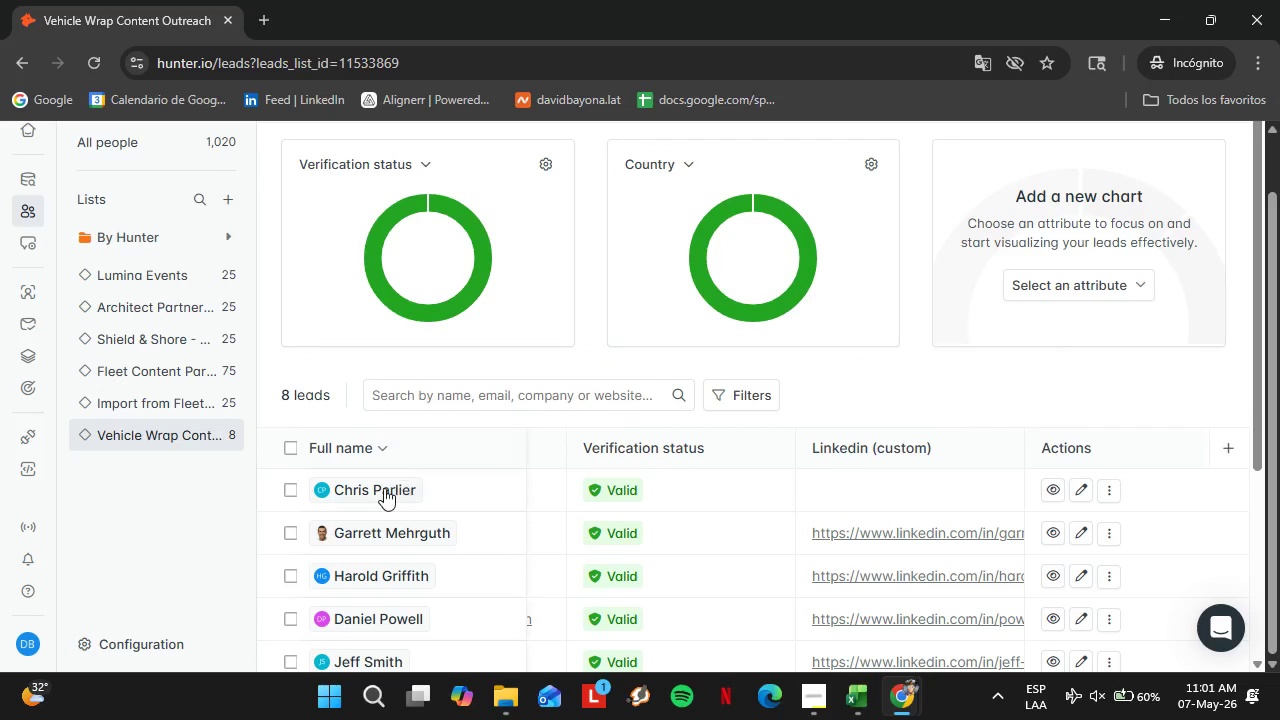 
left_click([374, 491])
 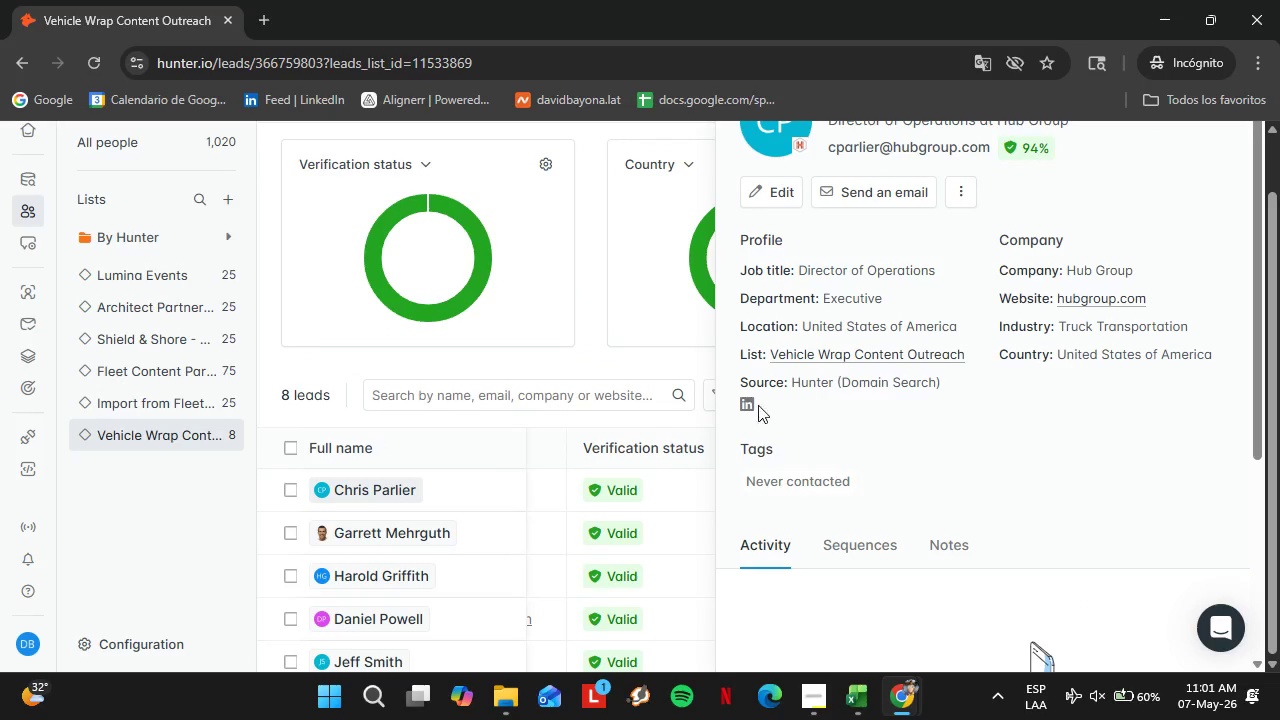 
right_click([747, 398])
 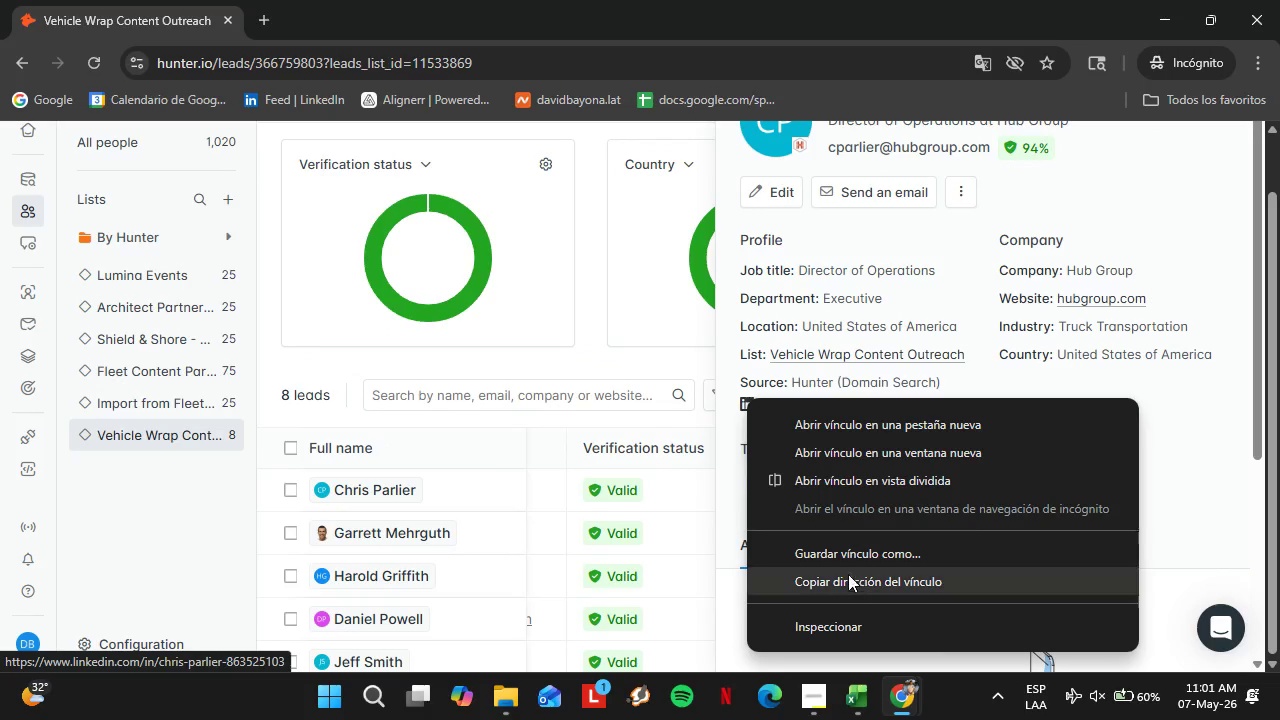 
left_click([856, 577])
 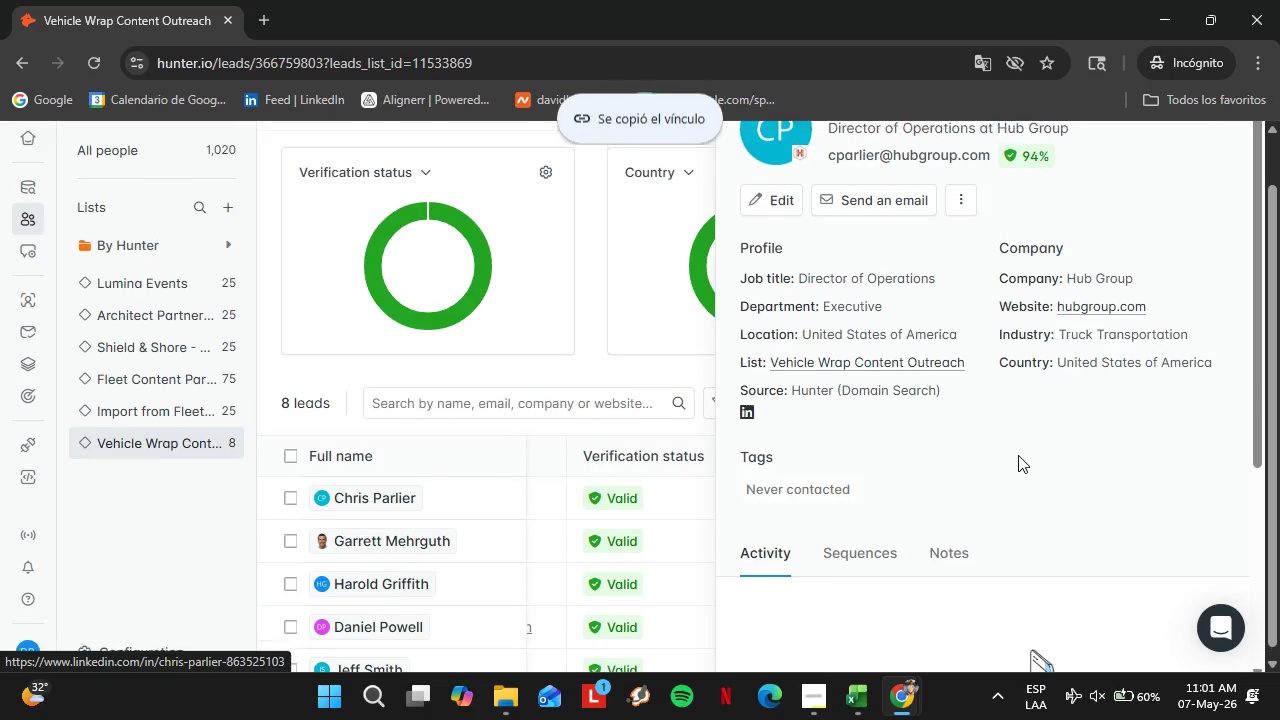 
scroll: coordinate [1018, 455], scroll_direction: up, amount: 4.0
 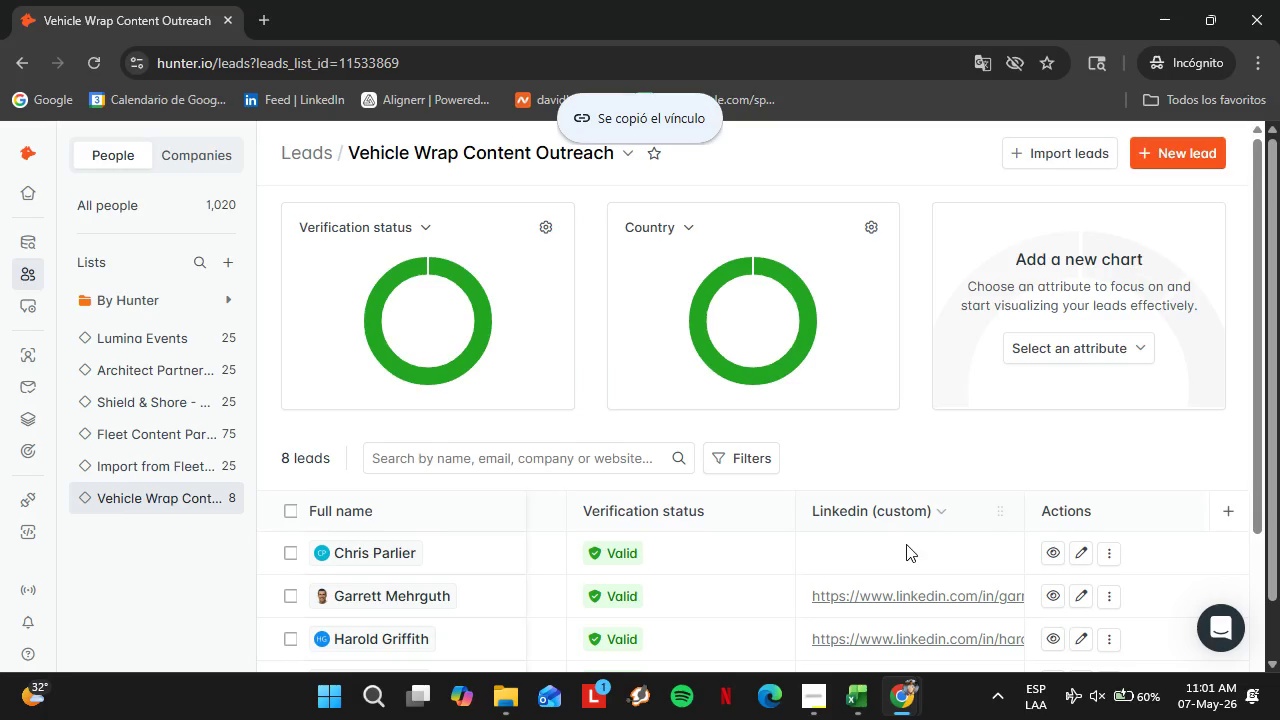 
double_click([891, 556])
 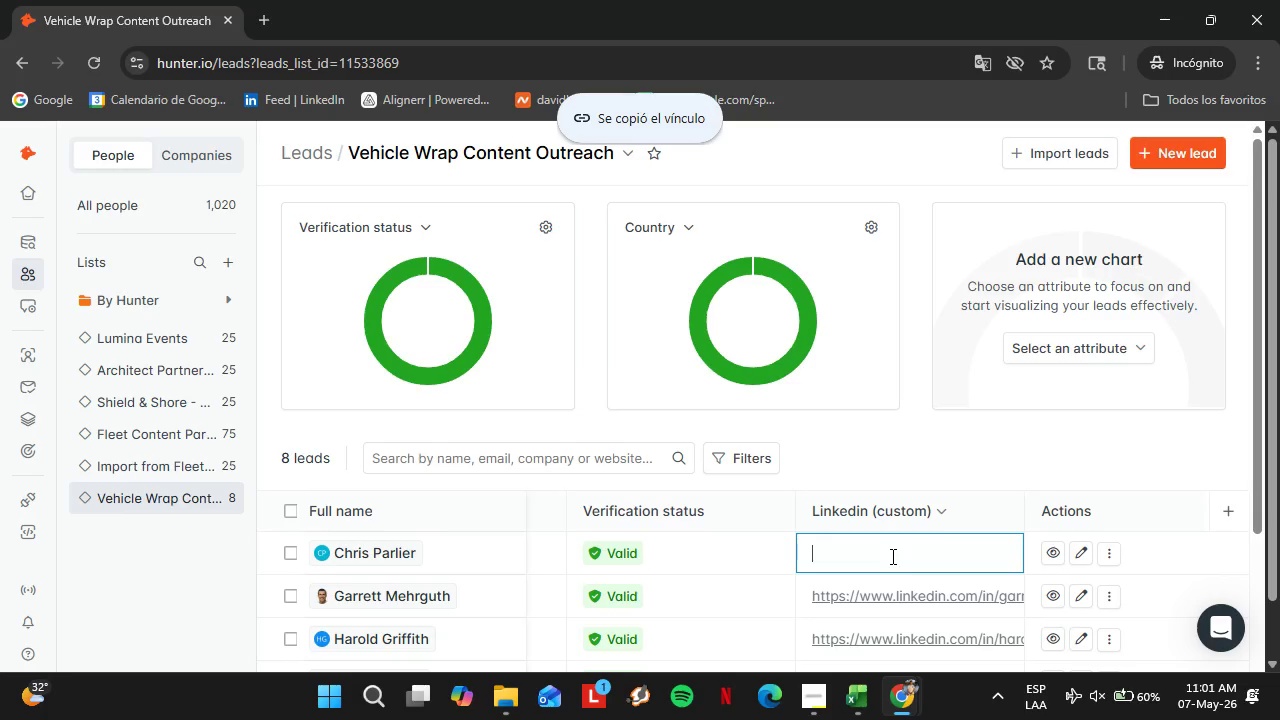 
triple_click([891, 556])
 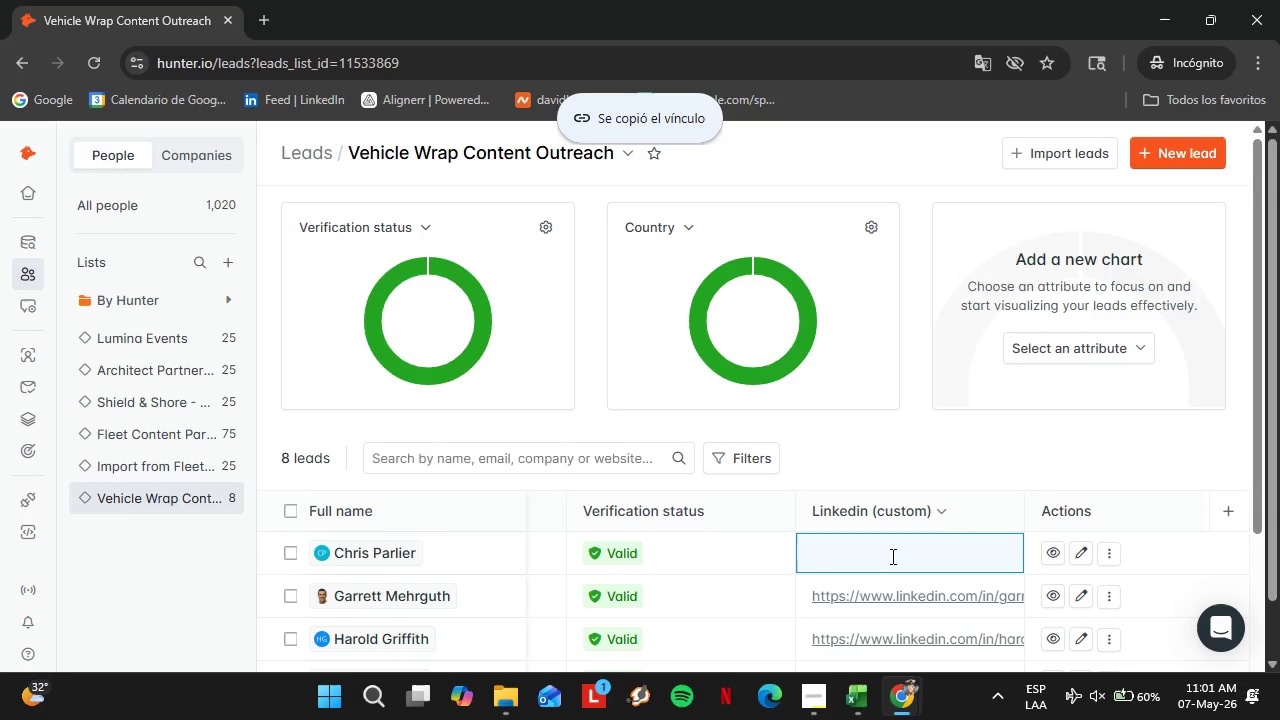 
key(Control+ControlLeft)
 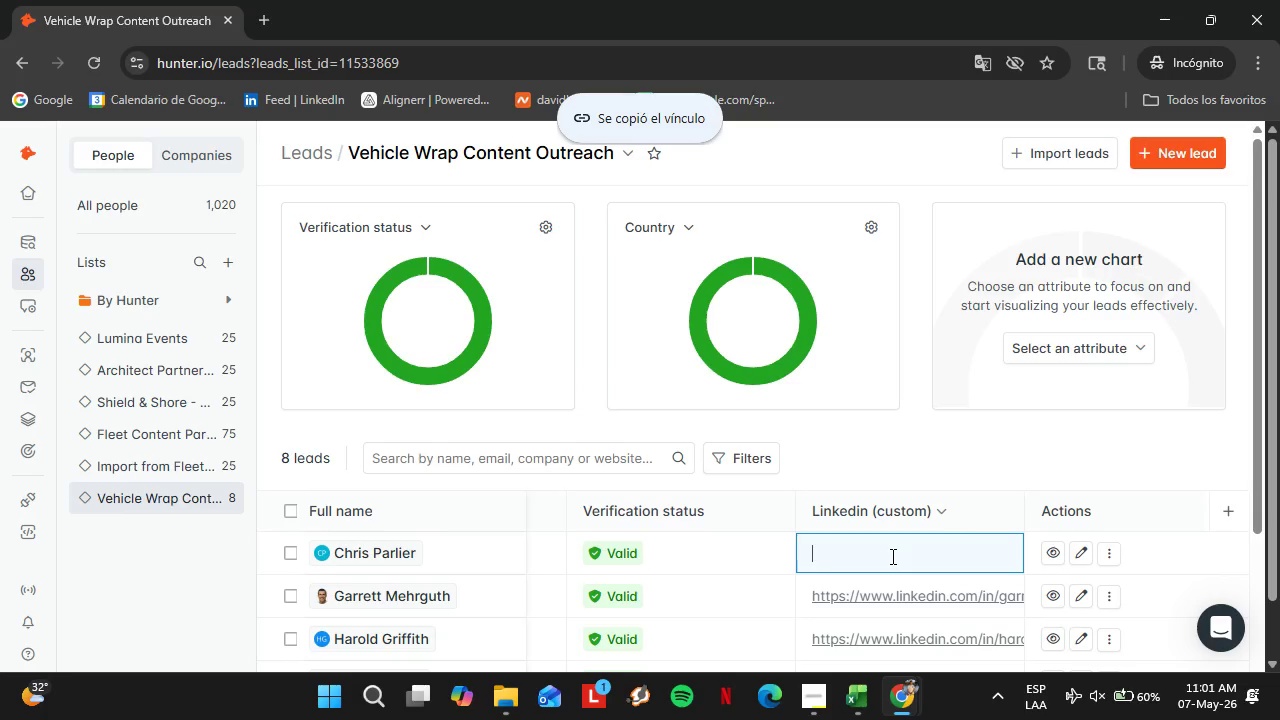 
key(Control+V)
 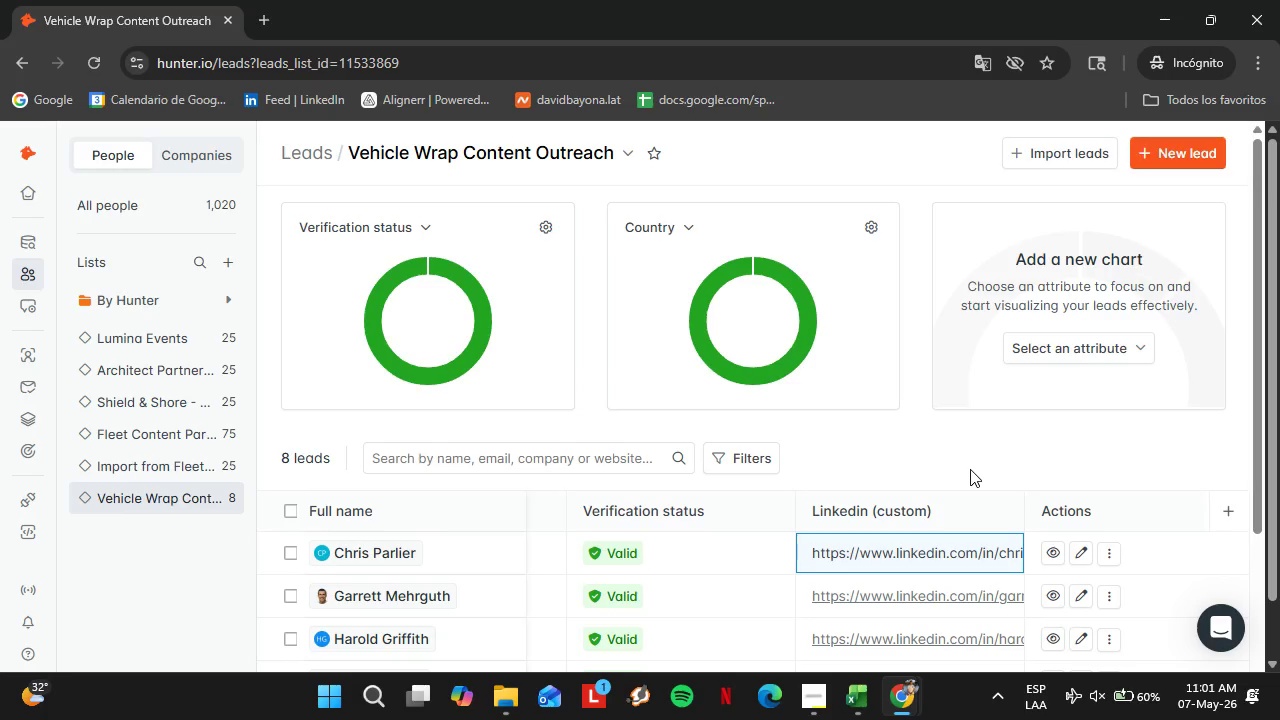 
scroll: coordinate [993, 542], scroll_direction: down, amount: 5.0
 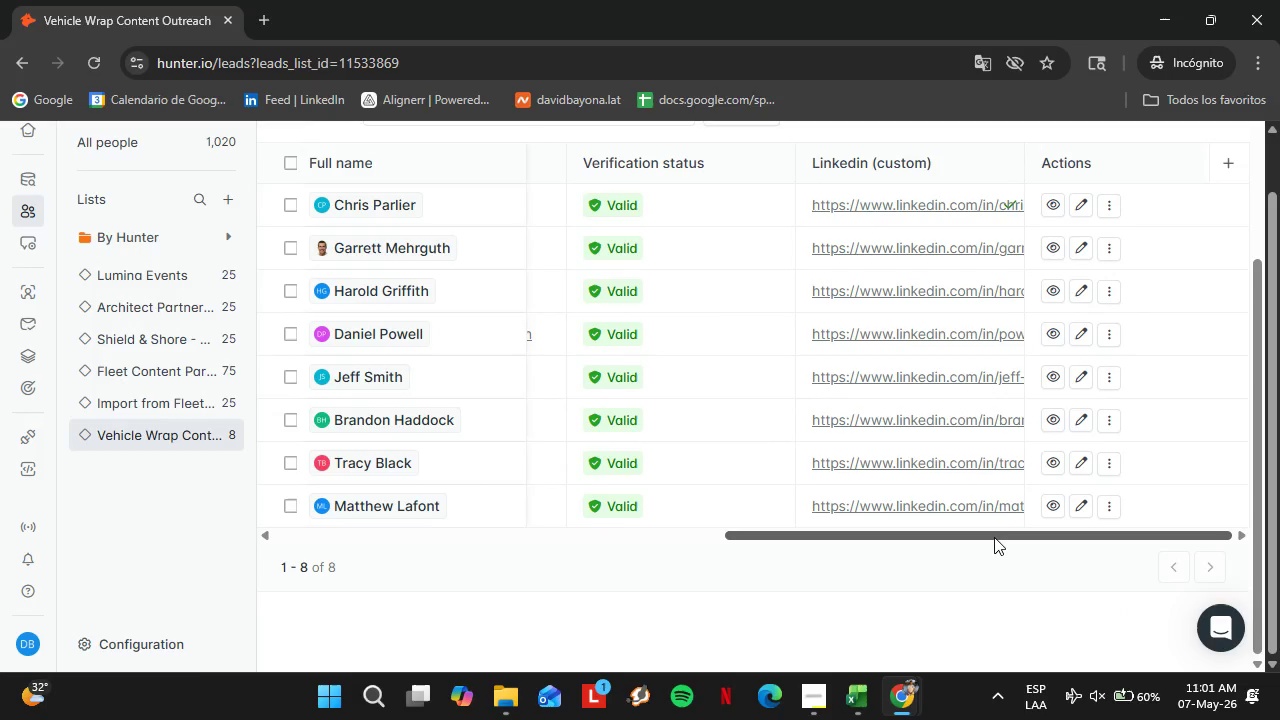 
left_click_drag(start_coordinate=[993, 537], to_coordinate=[729, 554])
 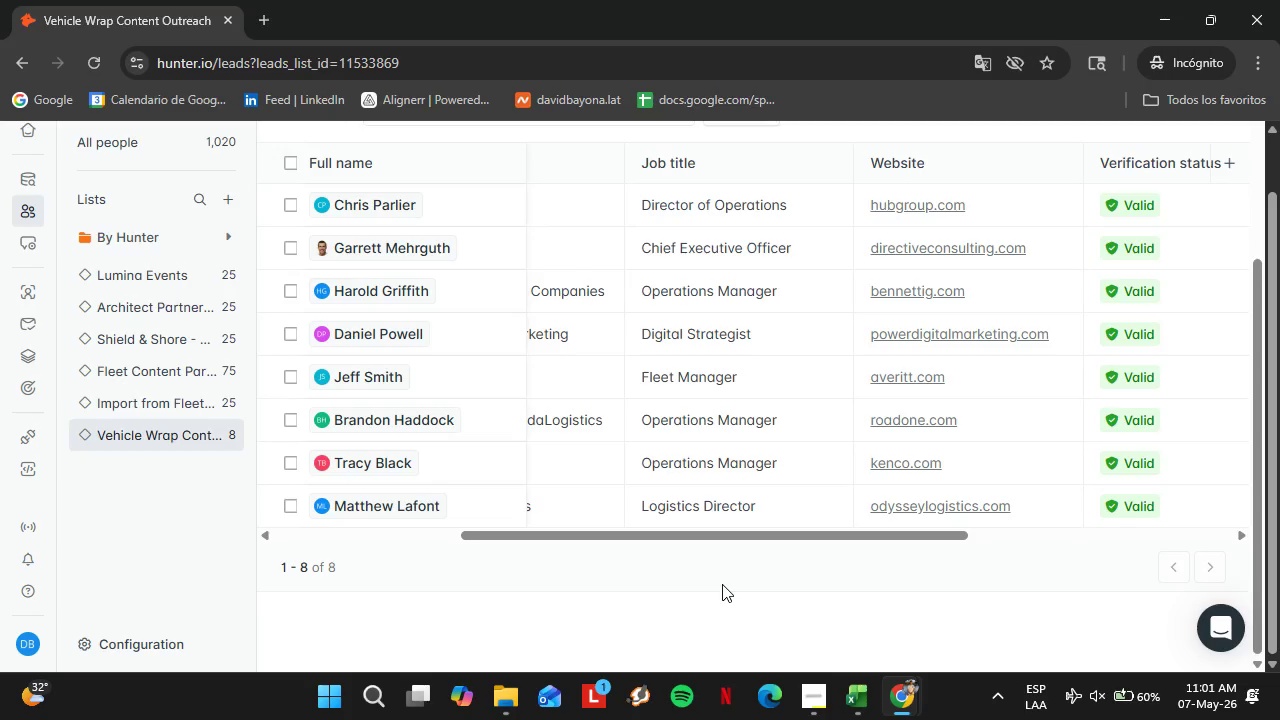 
wait(6.8)
 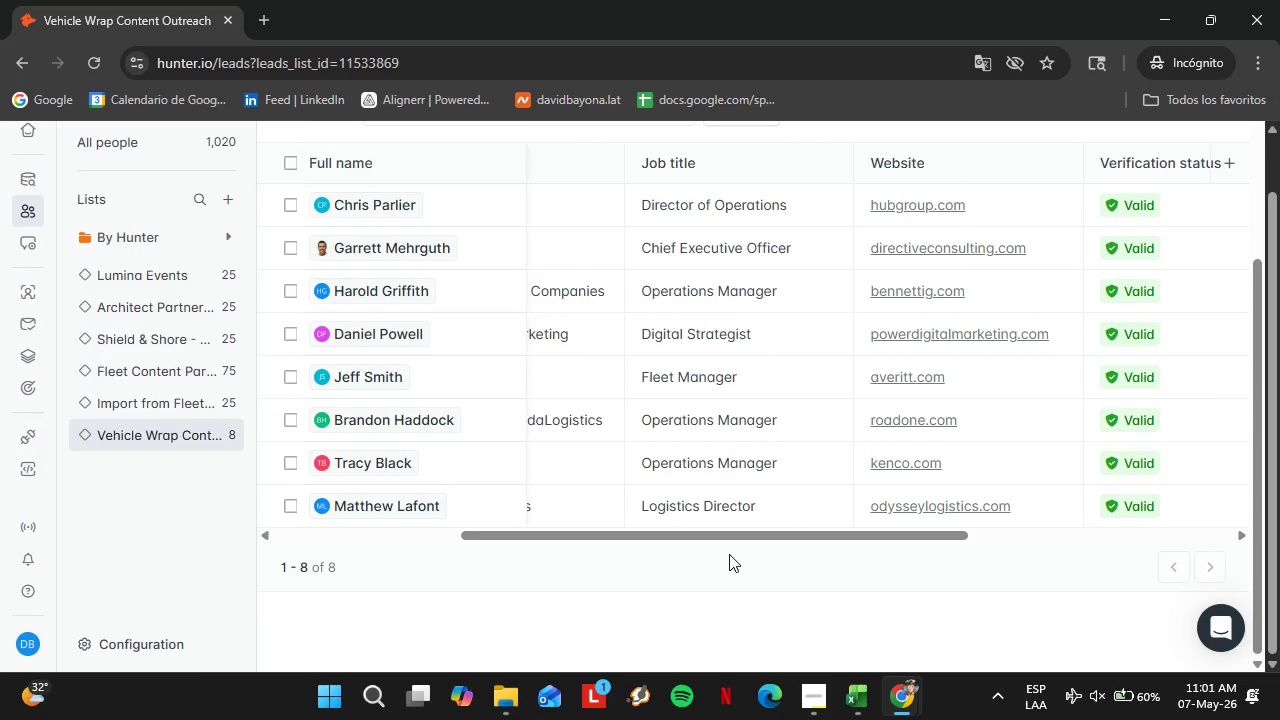 
left_click_drag(start_coordinate=[632, 537], to_coordinate=[723, 566])
 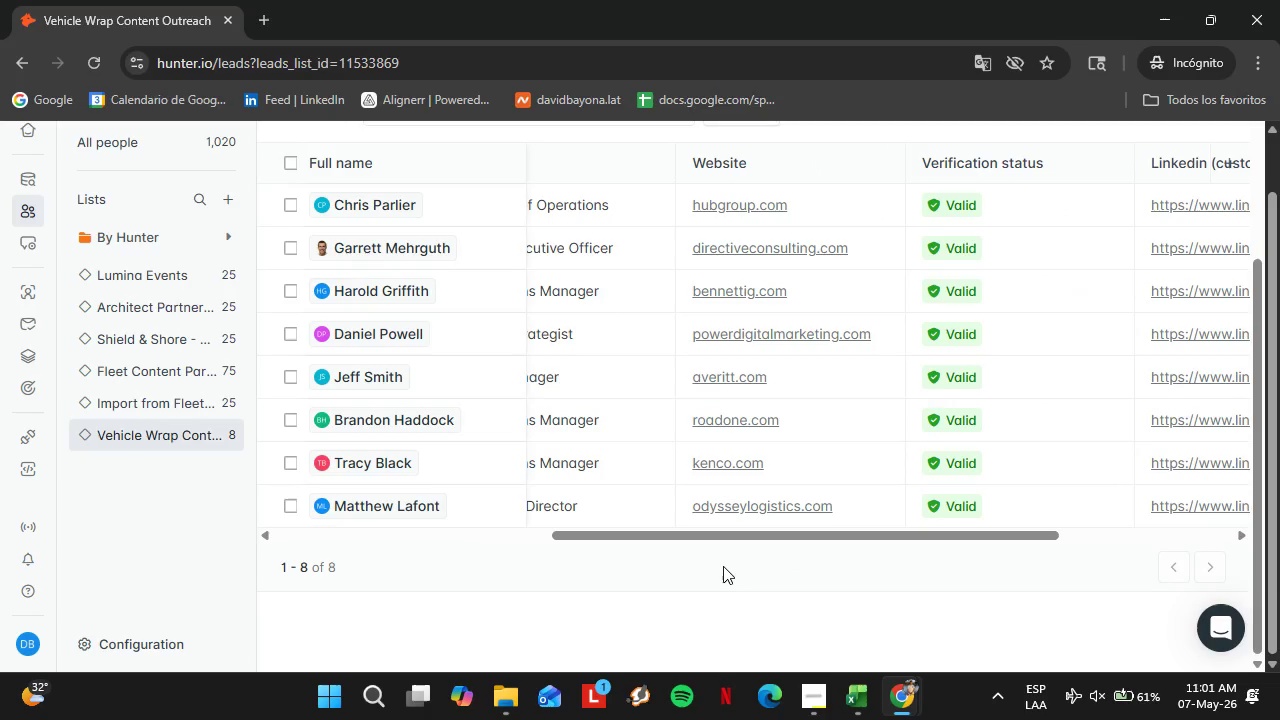 
wait(8.03)
 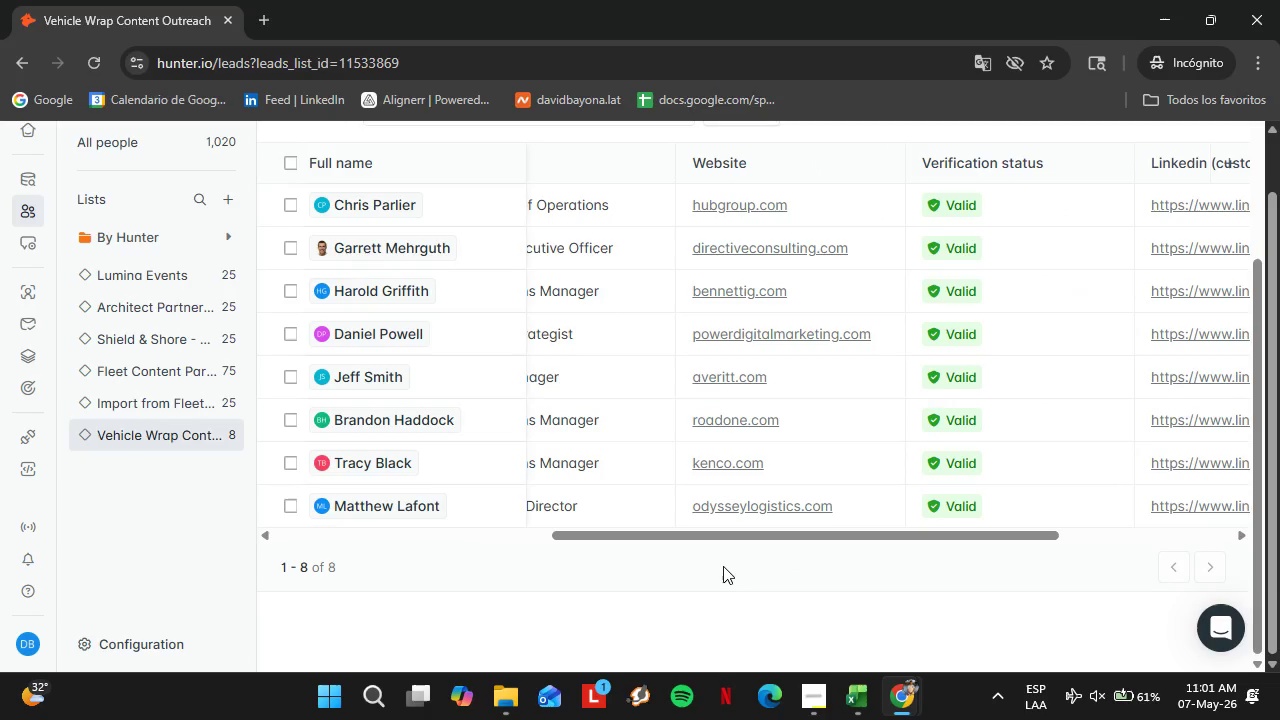 
left_click_drag(start_coordinate=[728, 537], to_coordinate=[515, 555])
 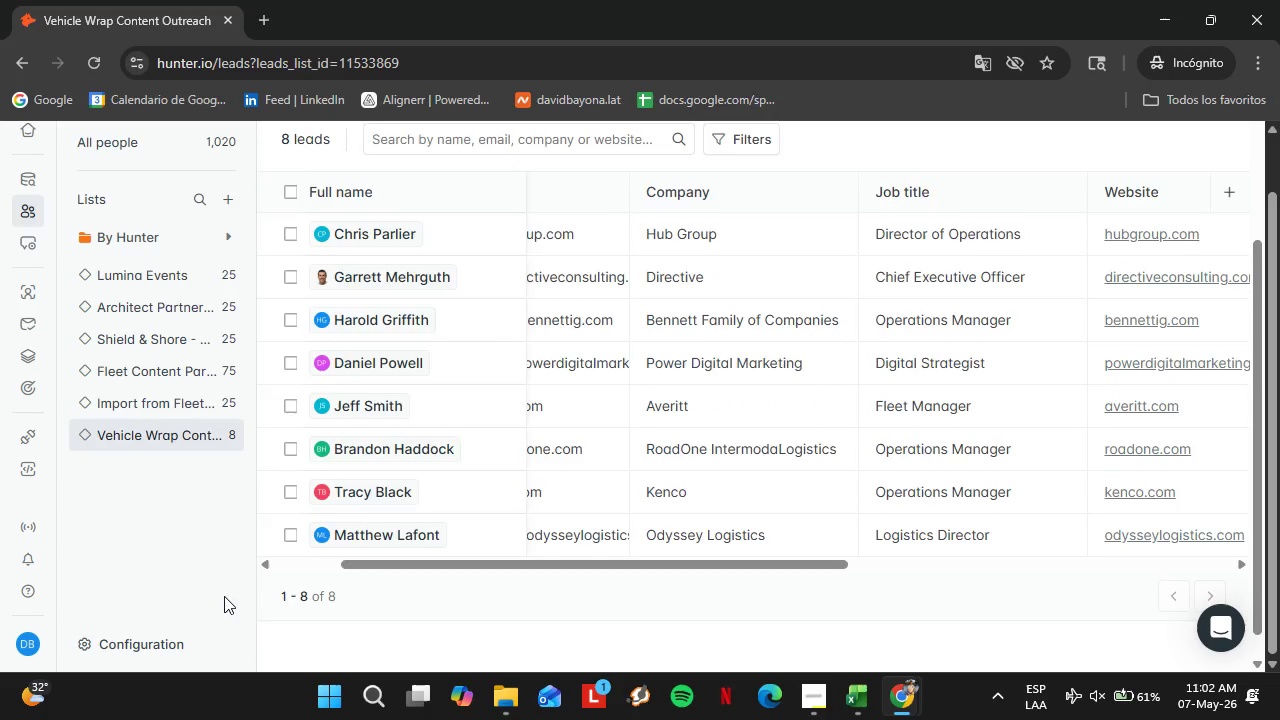 
scroll: coordinate [77, 574], scroll_direction: up, amount: 5.0
 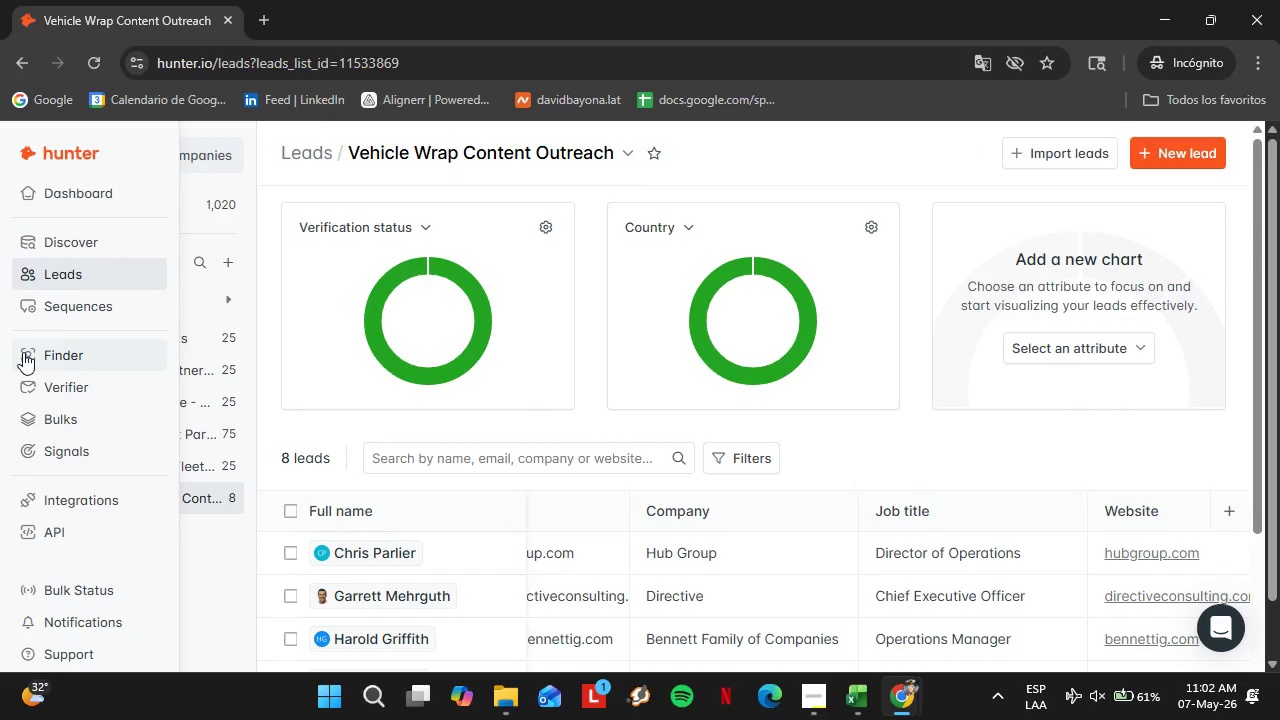 
left_click([23, 352])
 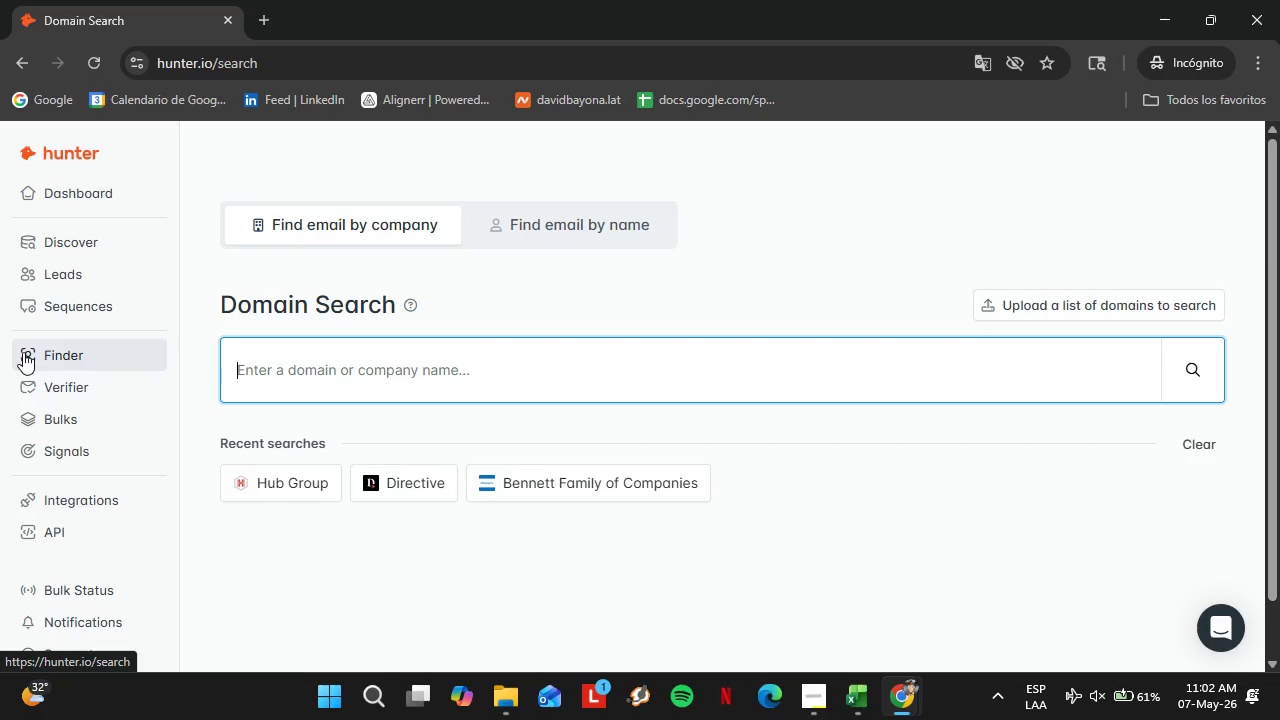 
wait(22.91)
 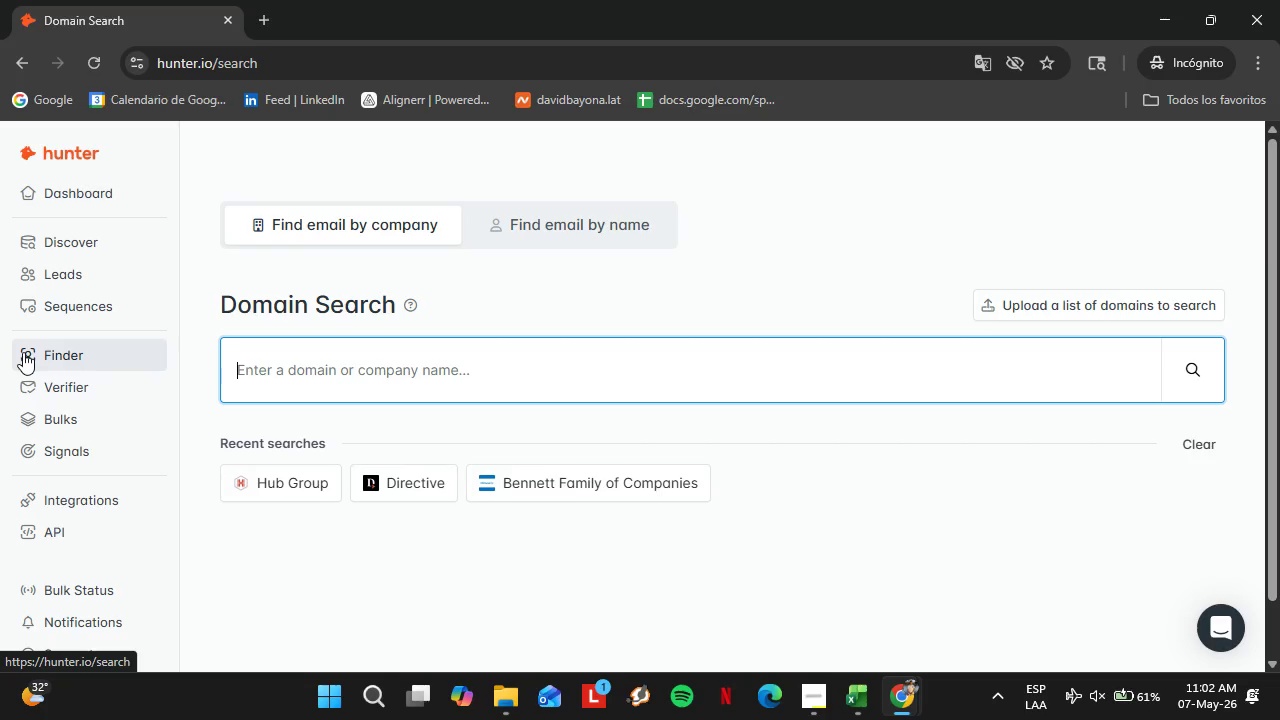 
left_click([858, 715])
 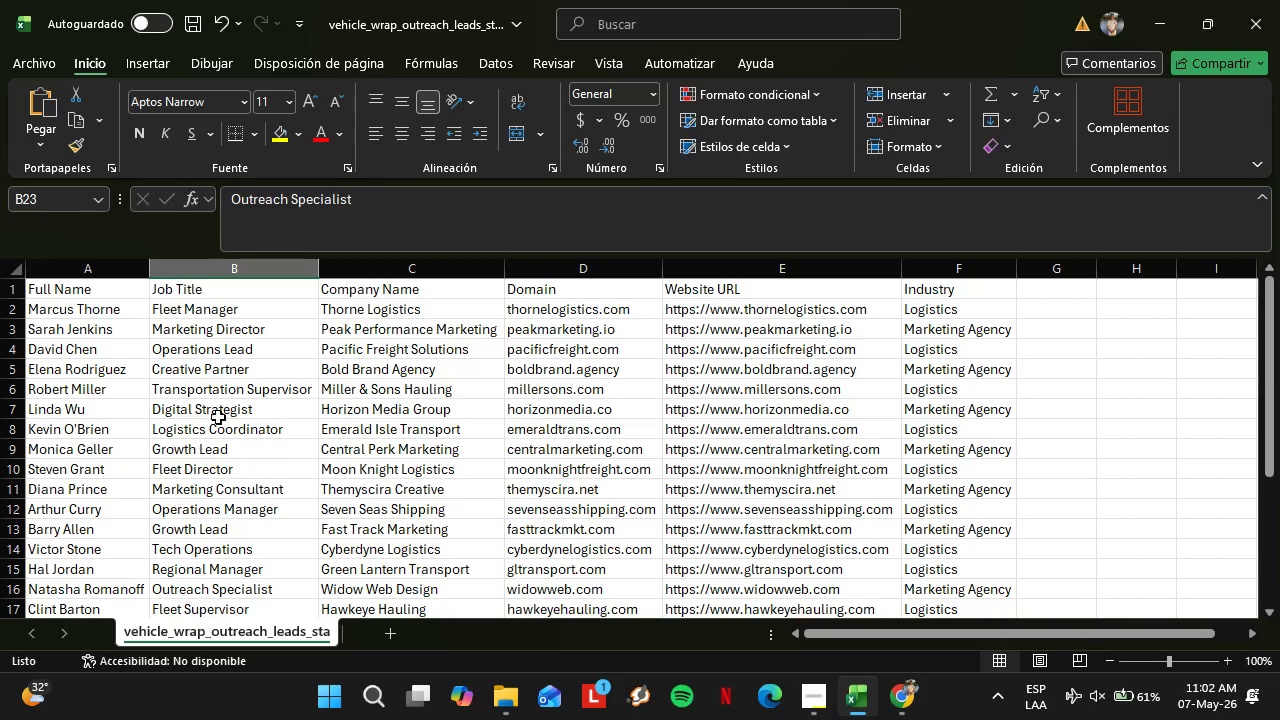 
scroll: coordinate [281, 465], scroll_direction: none, amount: 0.0
 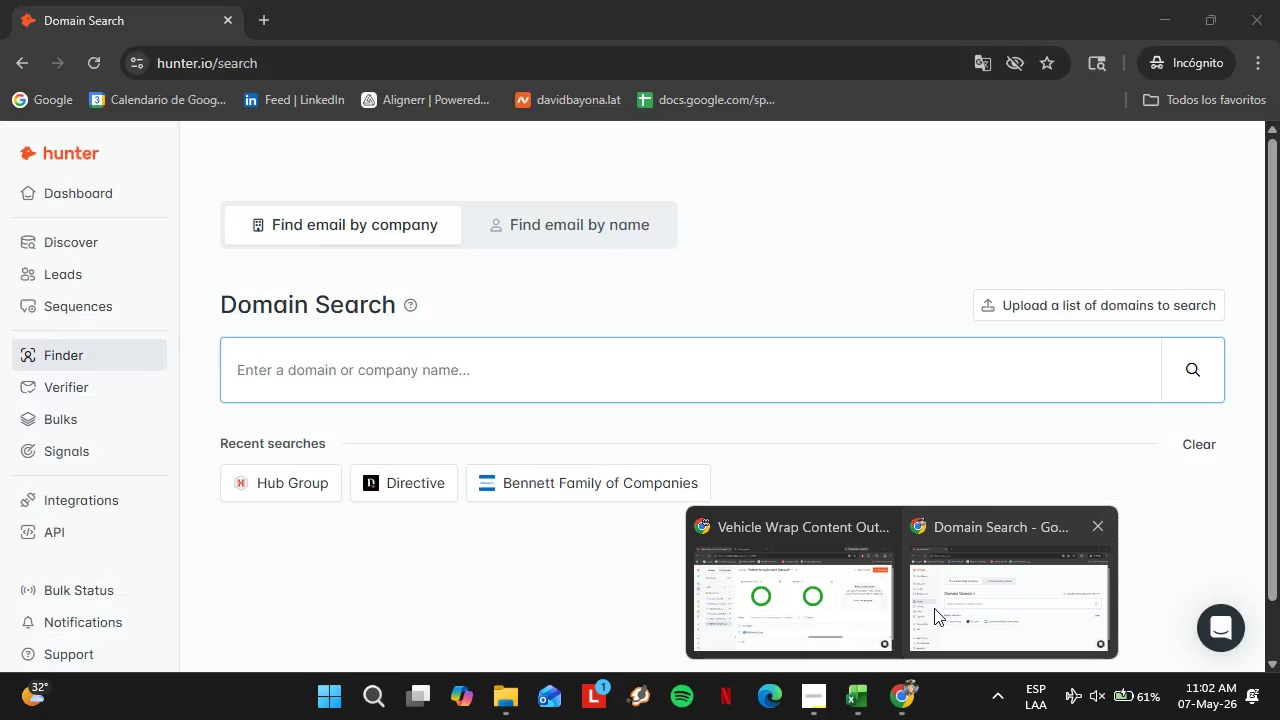 
left_click([934, 608])
 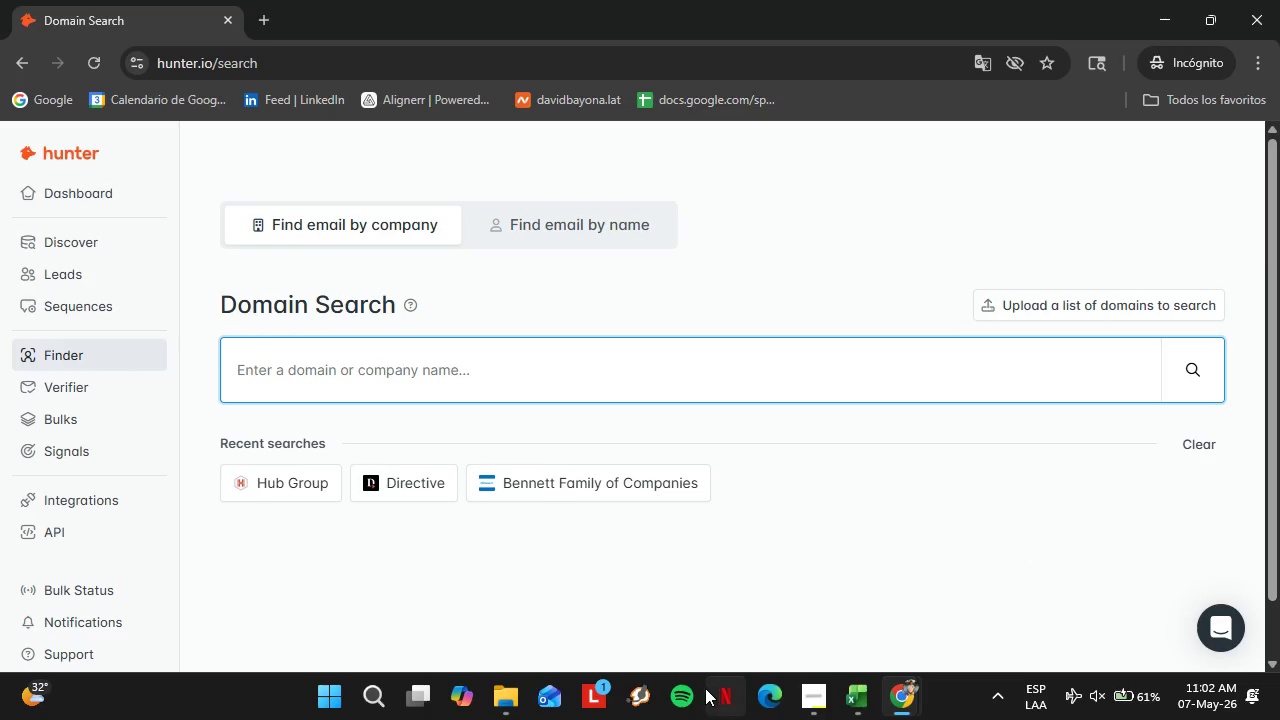 
mouse_move([411, 409])
 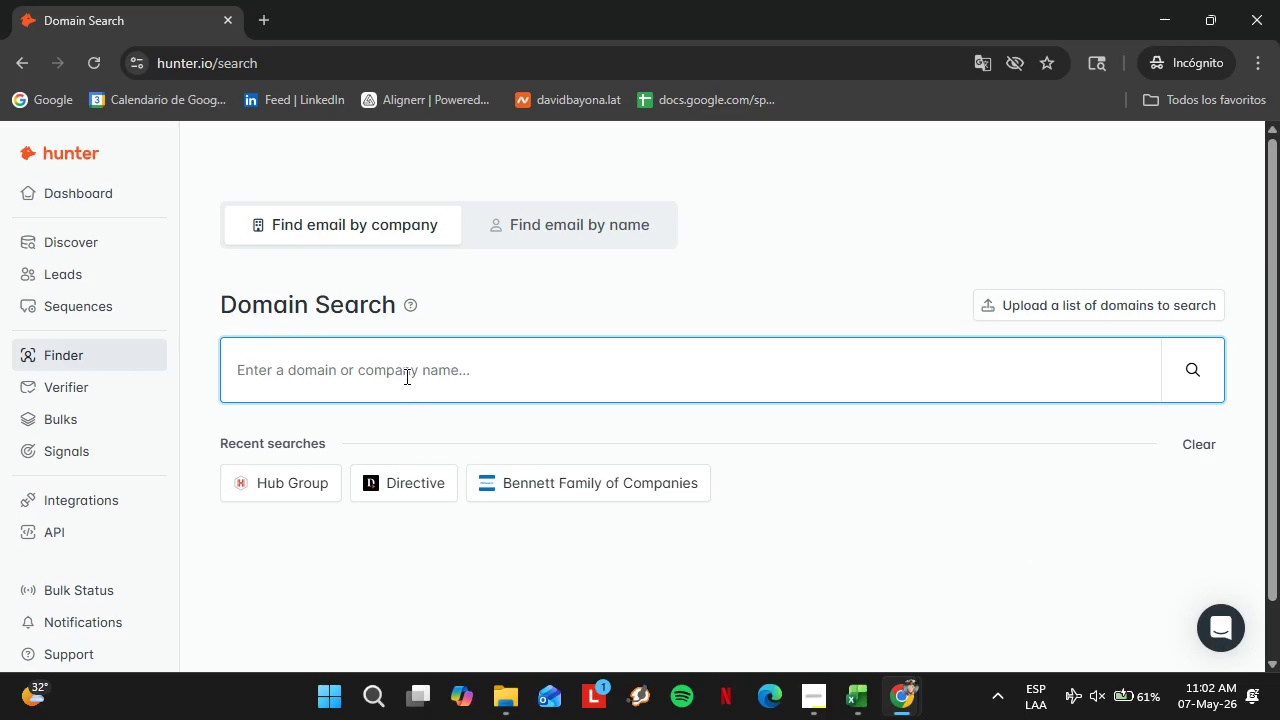 
double_click([405, 376])
 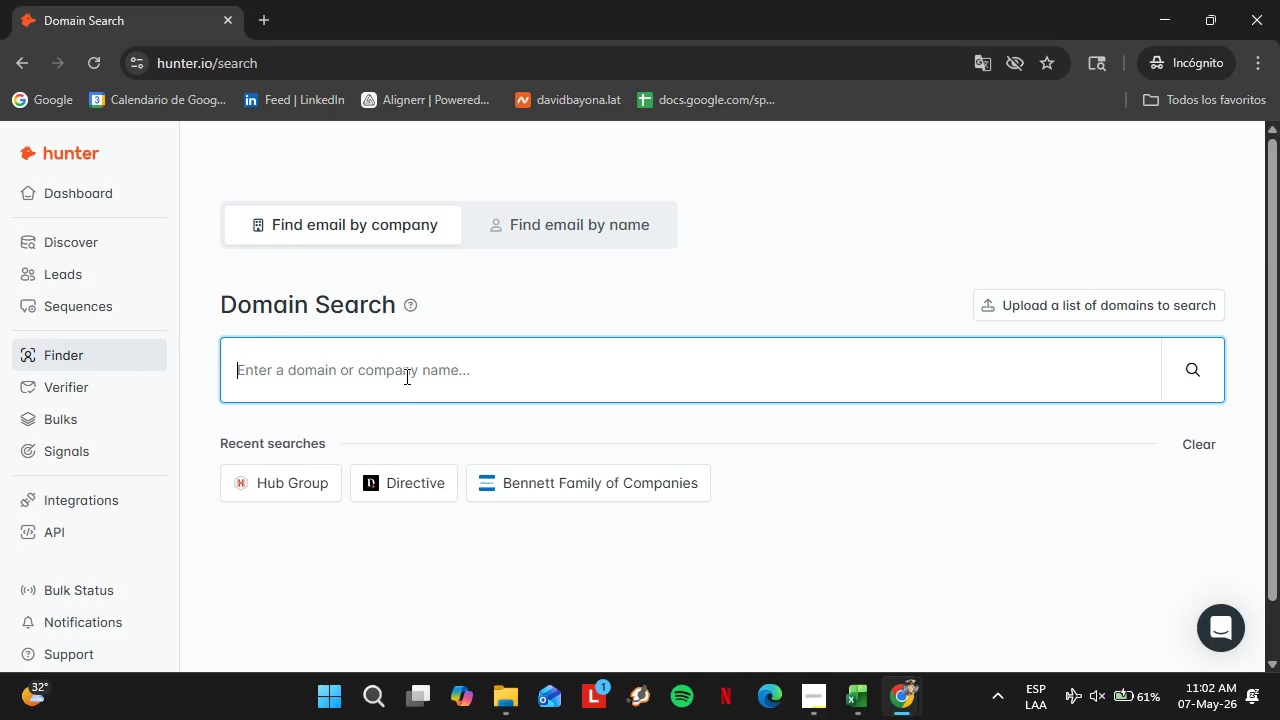 
type(webmechanix)
 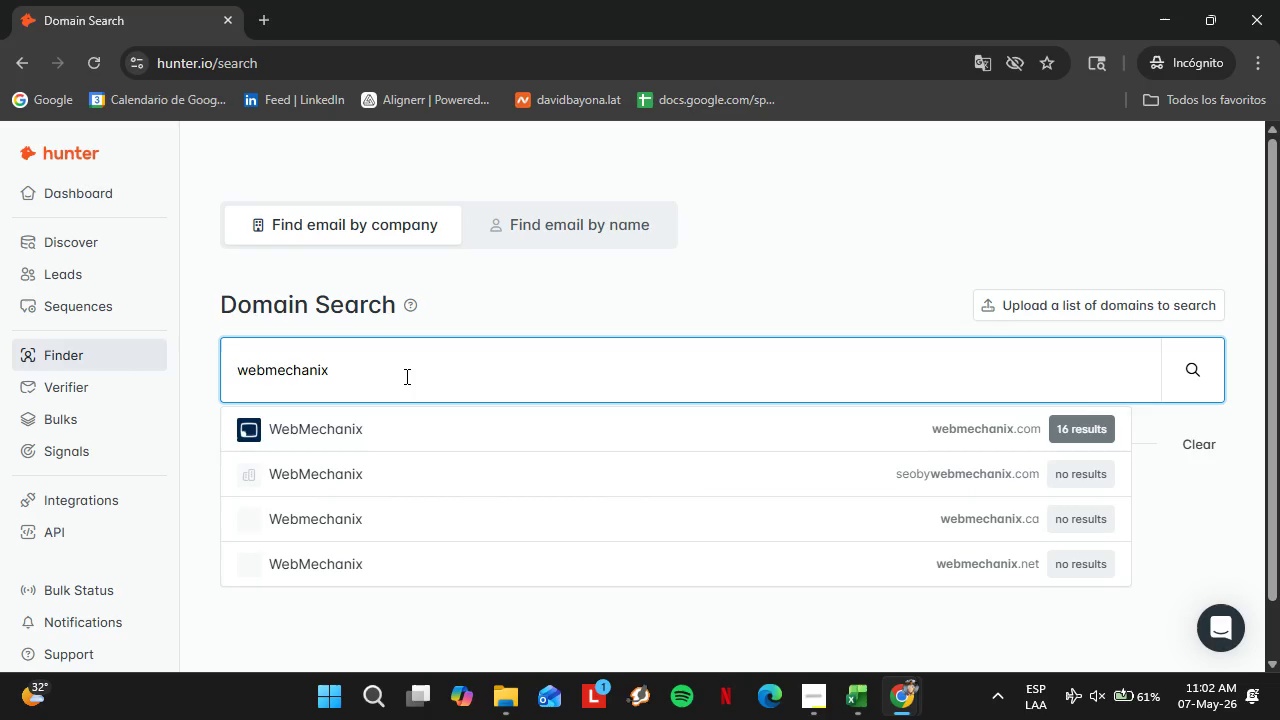 
key(ArrowDown)
 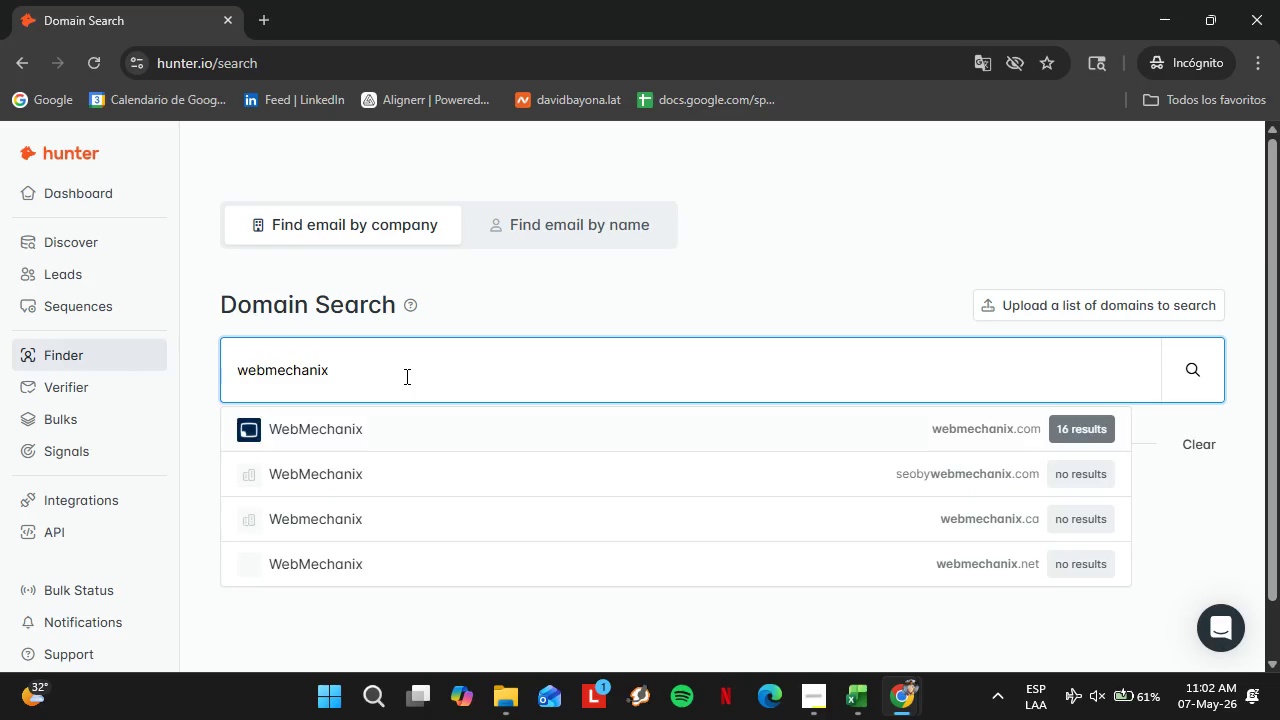 
key(Enter)
 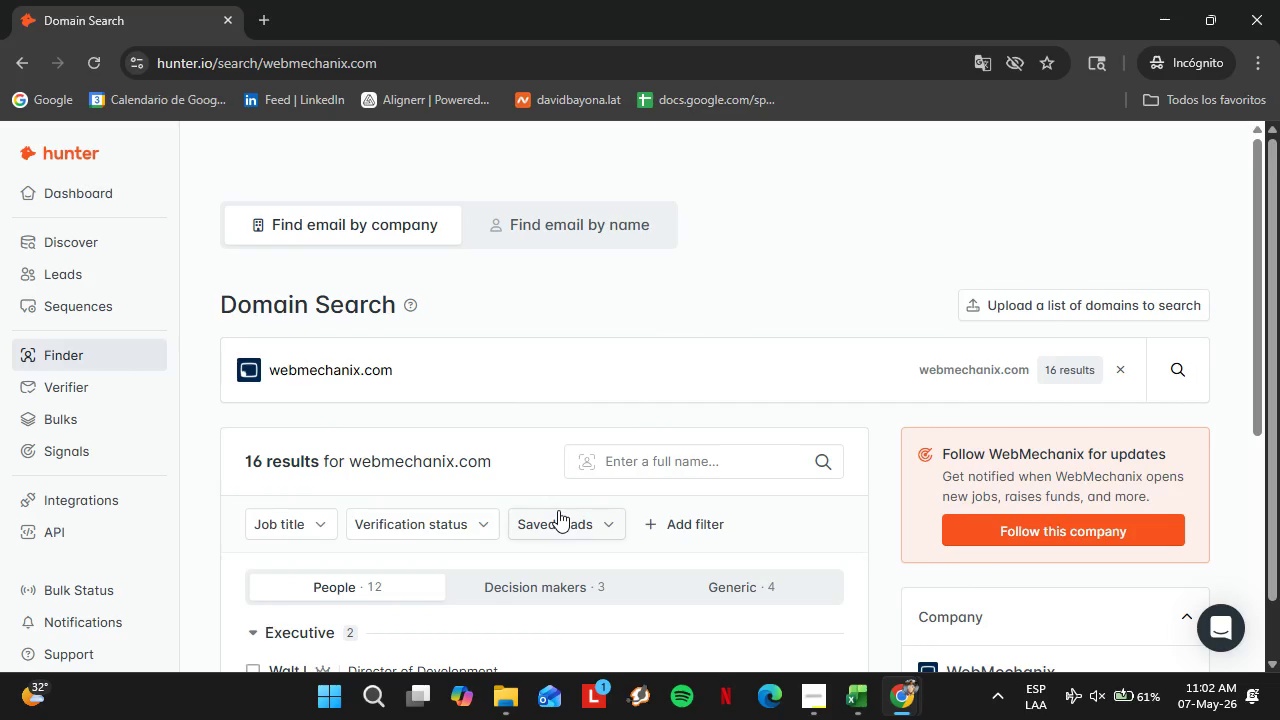 
wait(9.24)
 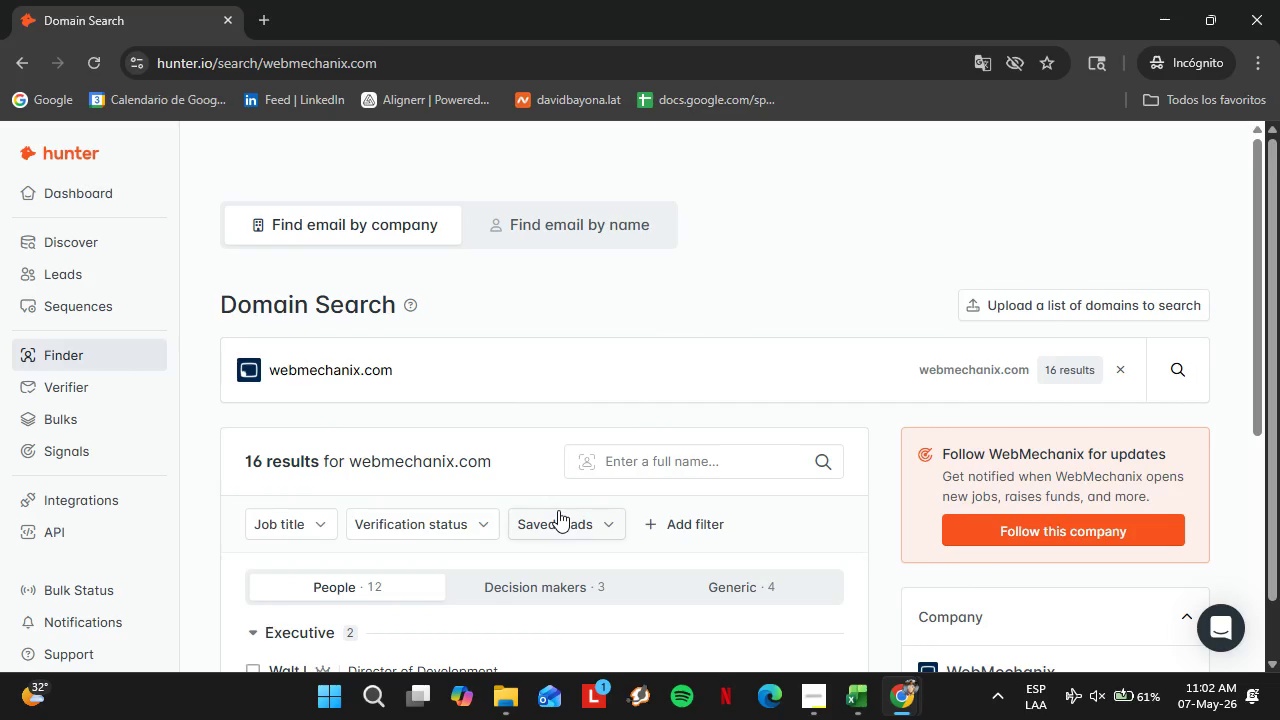 
scroll: coordinate [393, 416], scroll_direction: down, amount: 1.0
 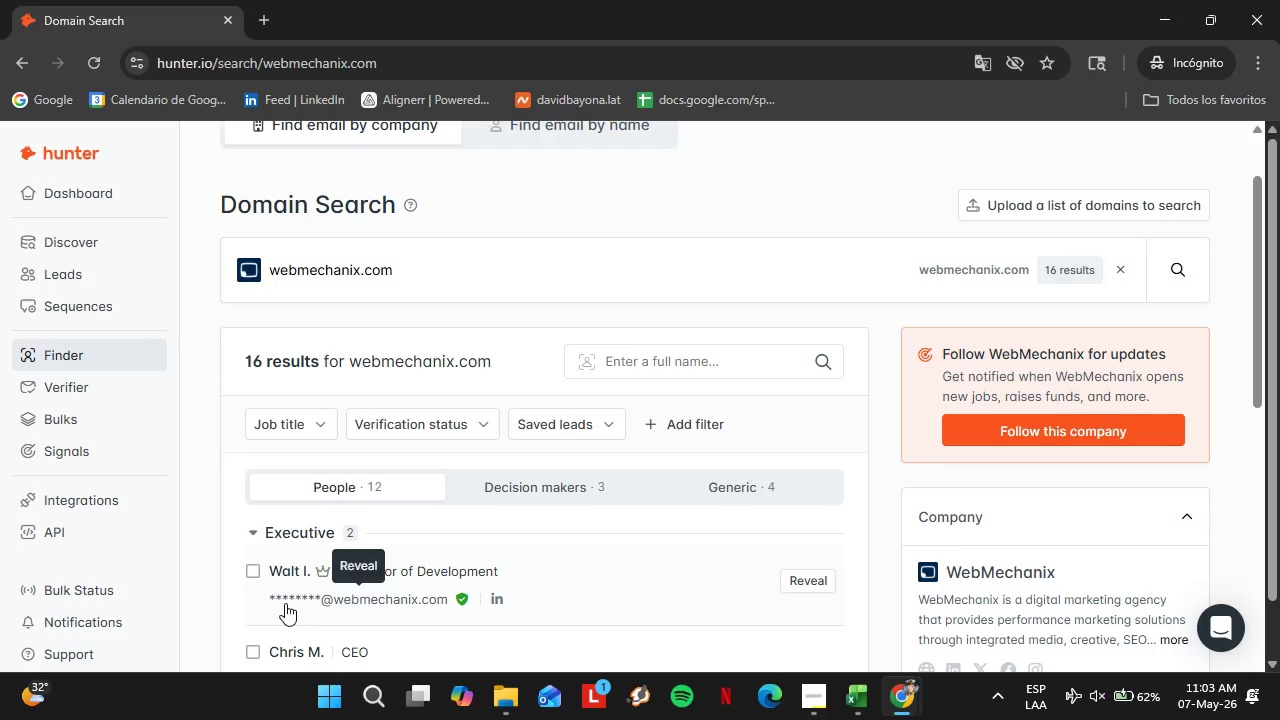 
wait(31.27)
 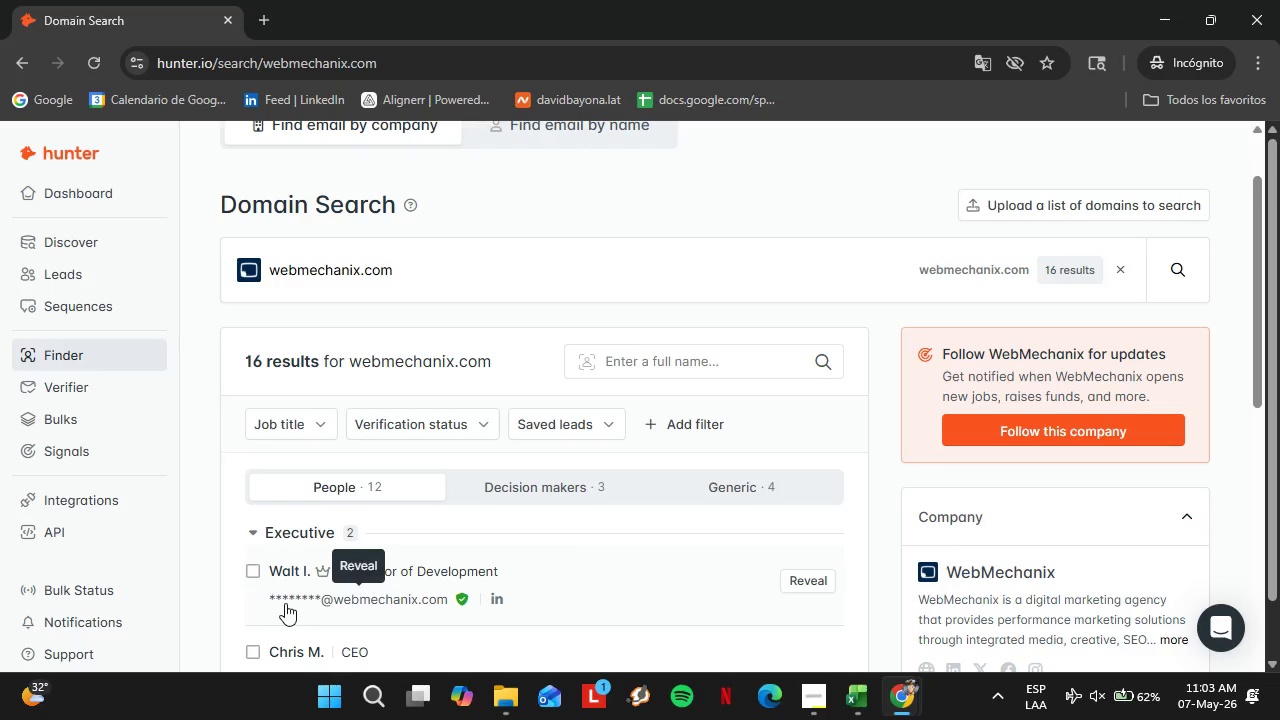 
scroll: coordinate [218, 527], scroll_direction: down, amount: 1.0
 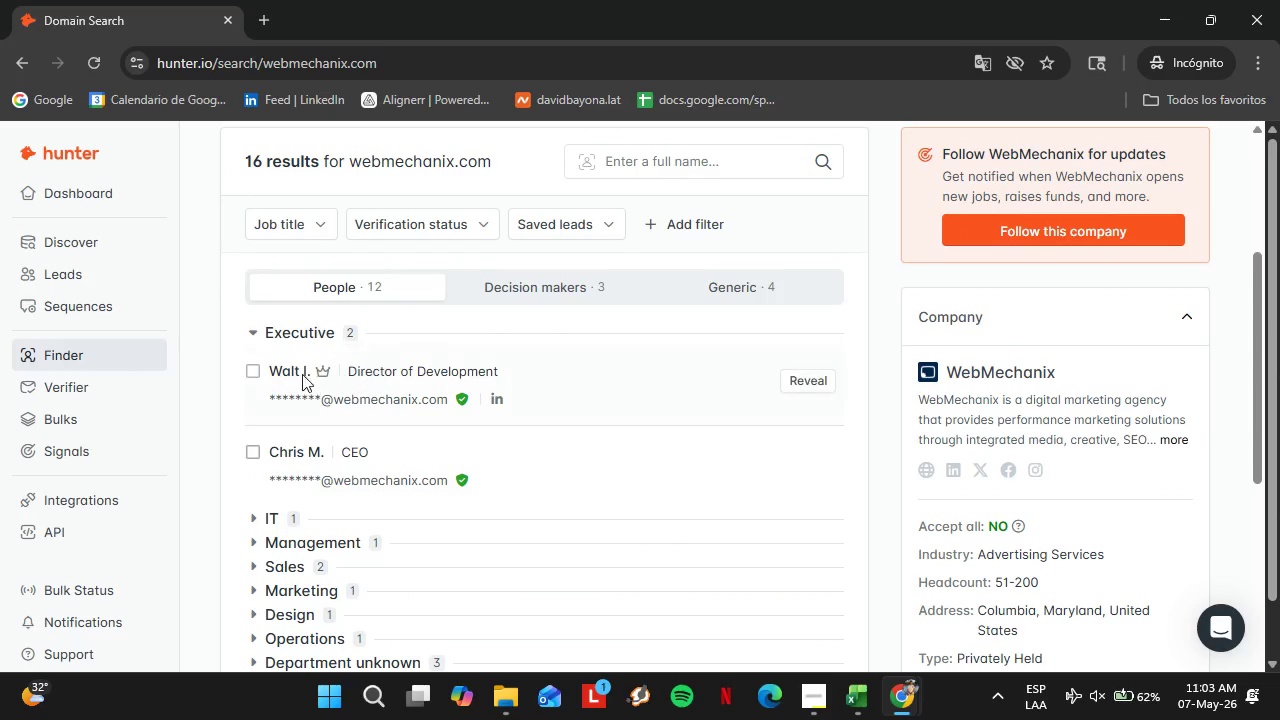 
left_click([311, 333])
 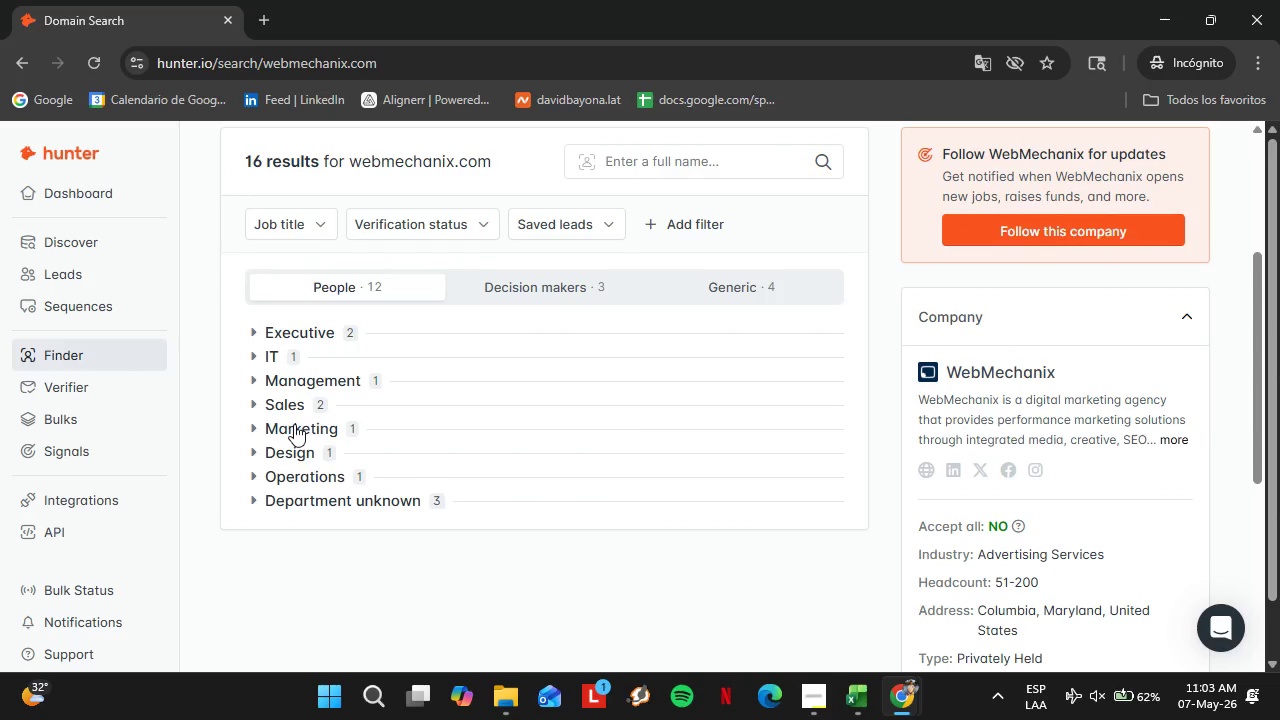 
left_click([294, 424])
 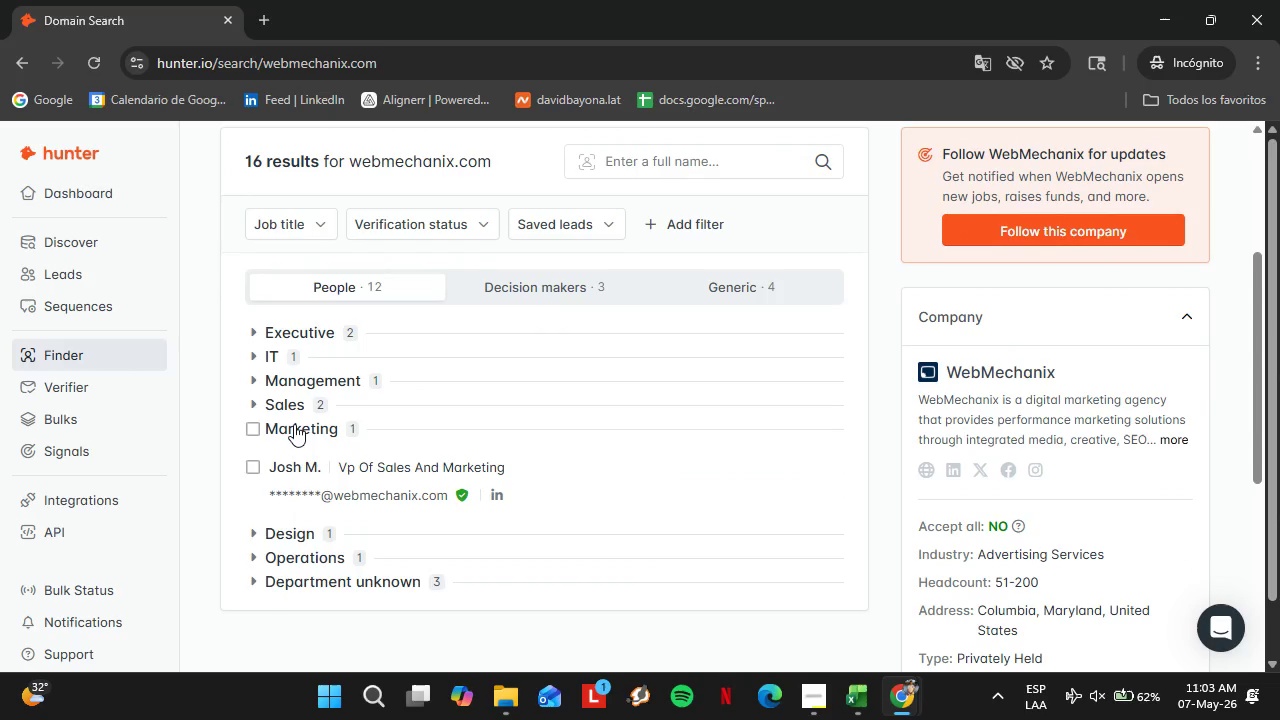 
left_click([294, 424])
 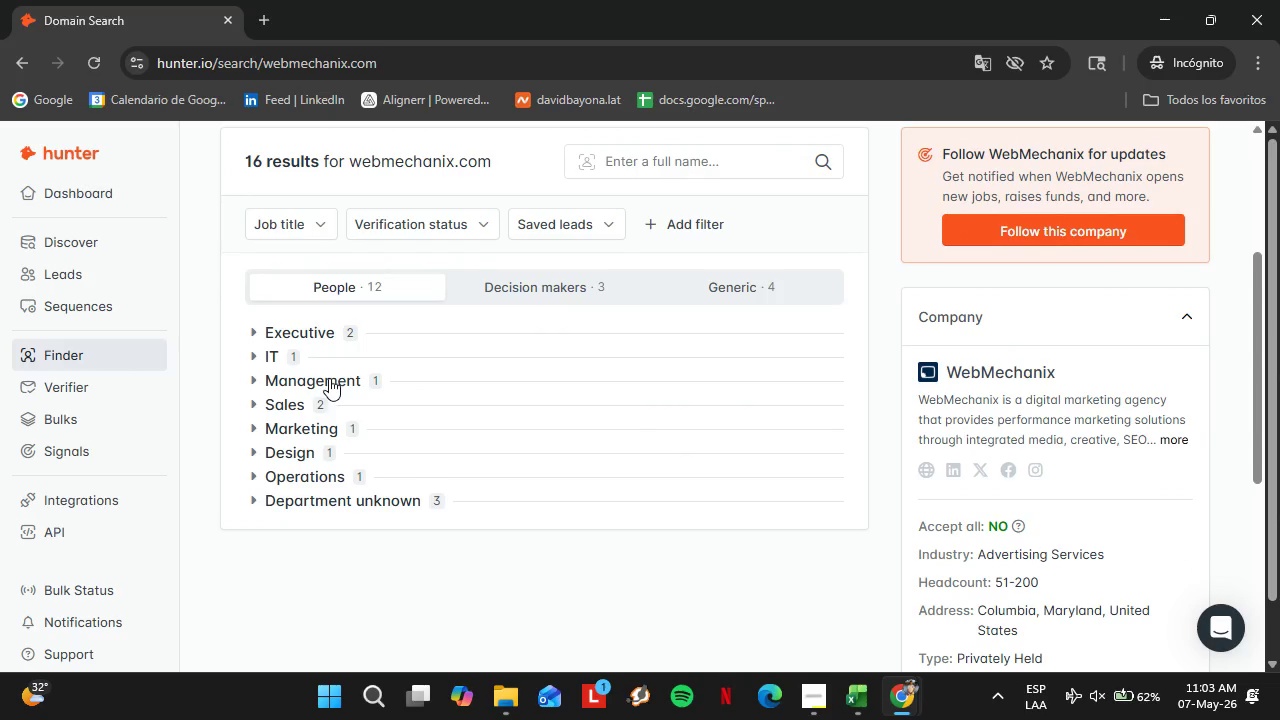 
left_click([330, 379])
 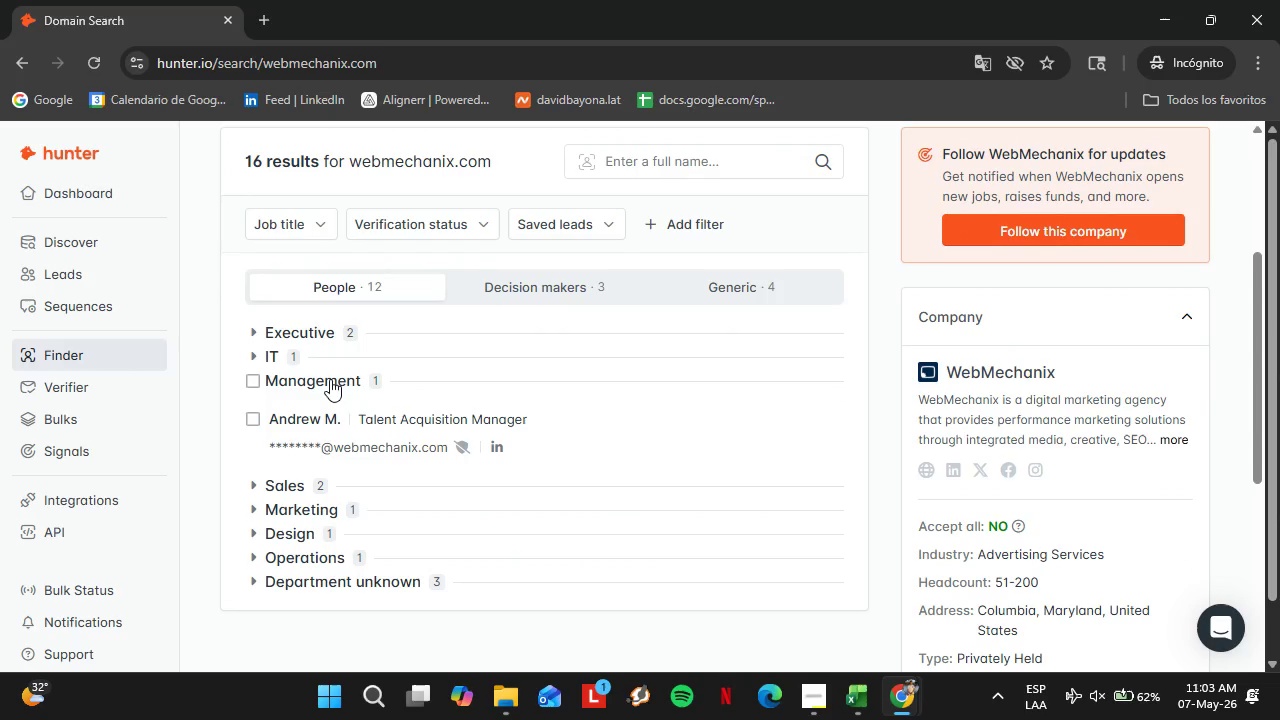 
left_click([330, 379])
 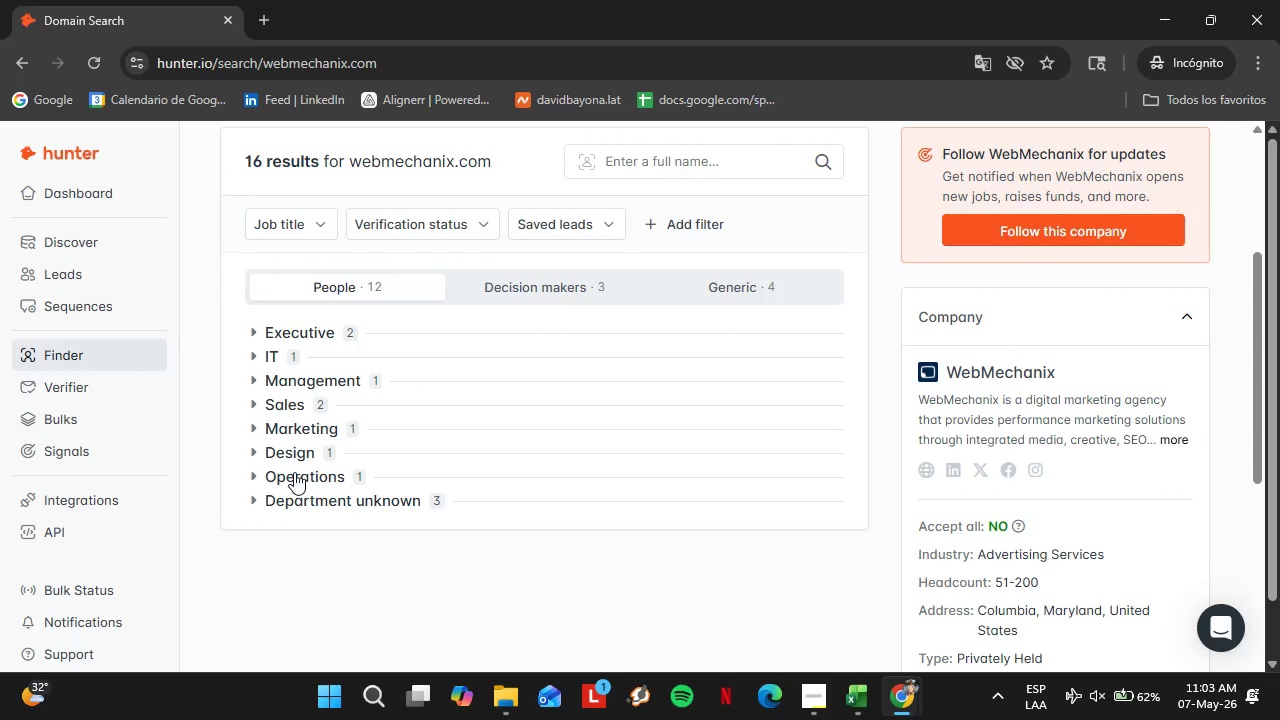 
left_click([294, 472])
 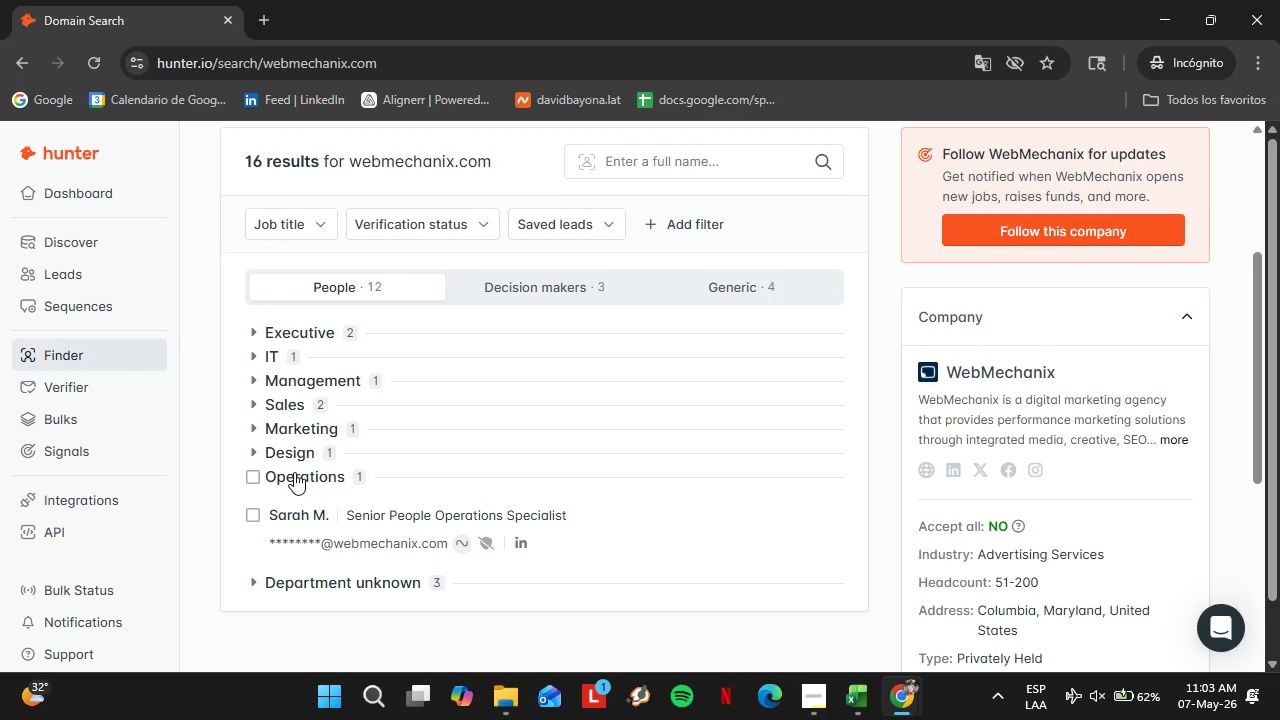 
left_click([294, 472])
 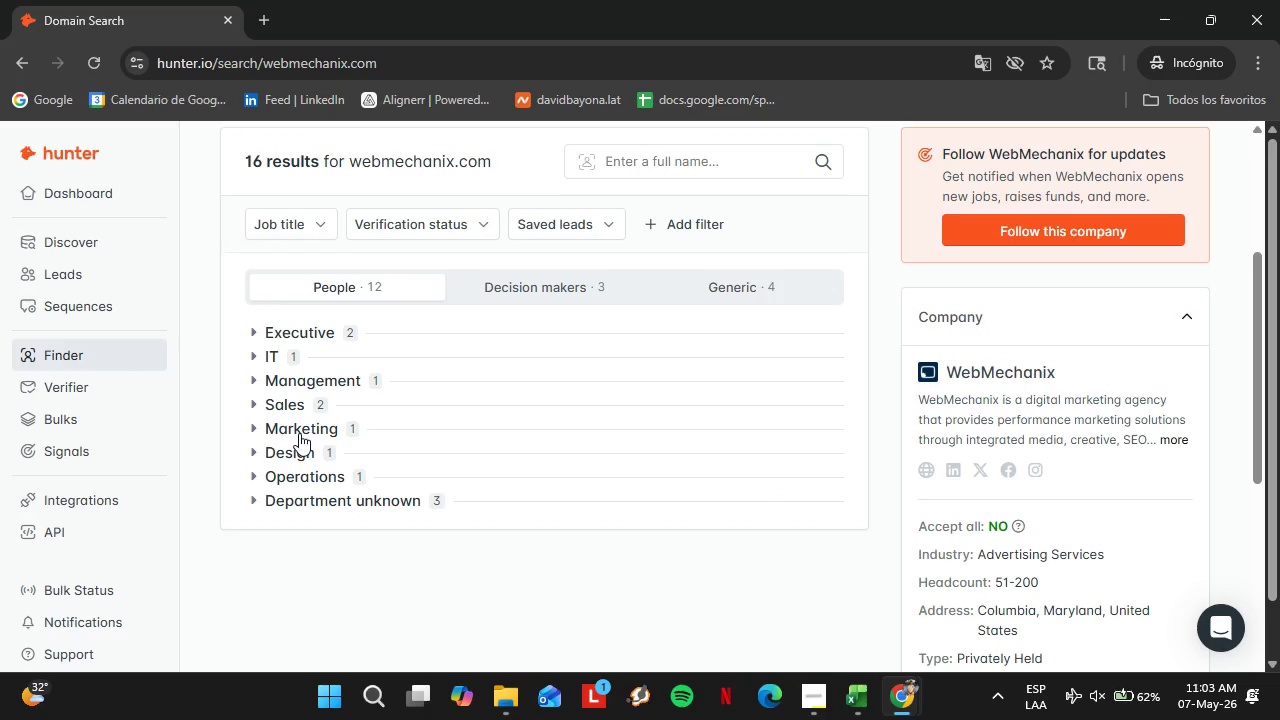 
left_click([299, 431])
 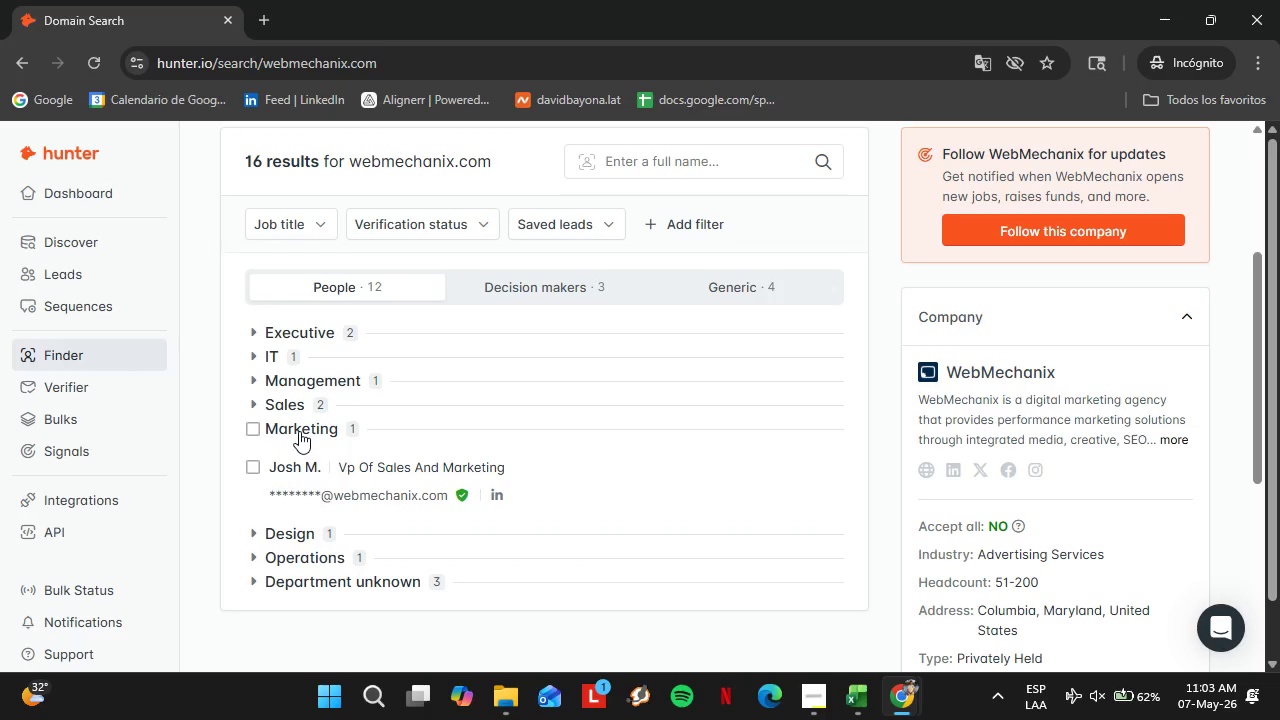 
left_click([299, 431])
 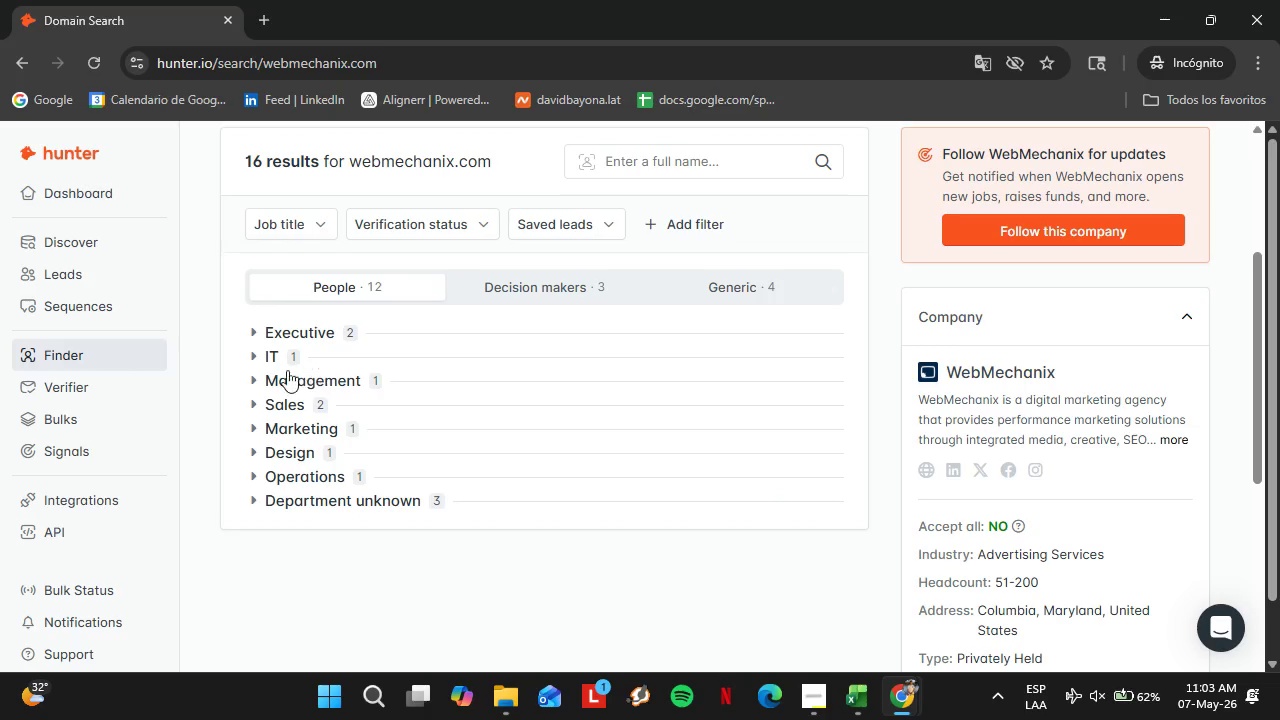 
left_click([289, 336])
 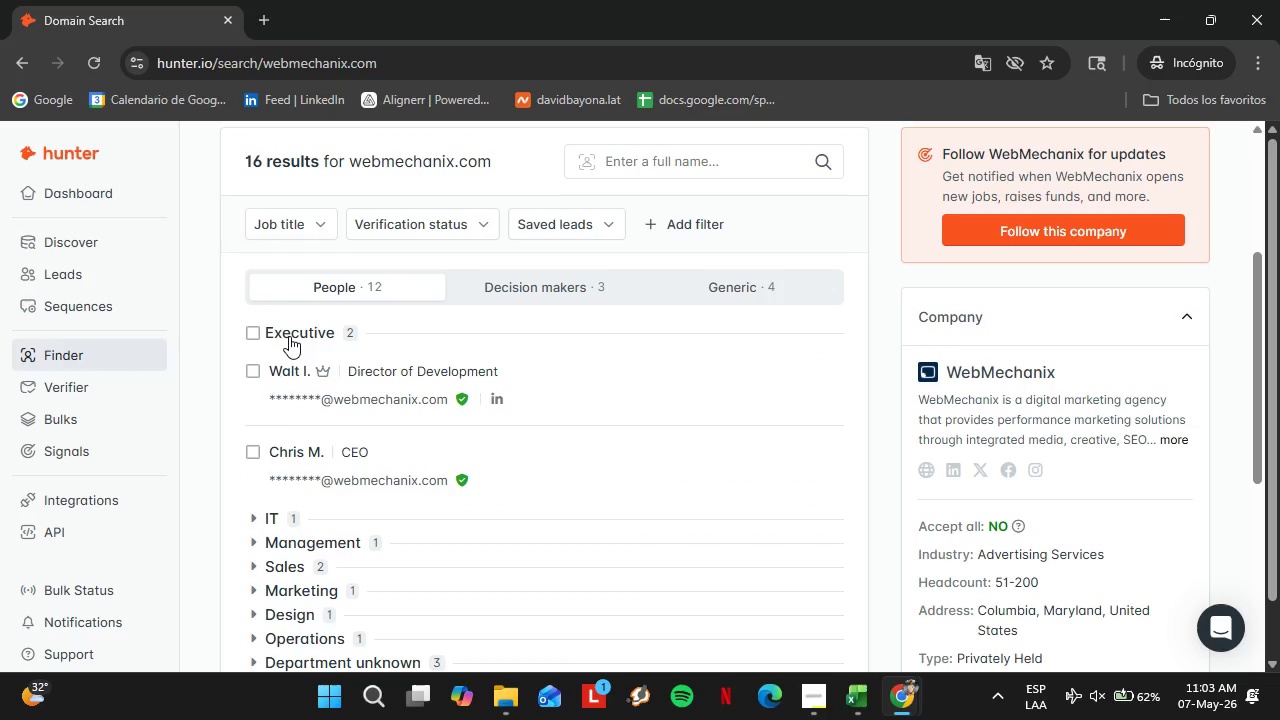 
left_click([289, 336])
 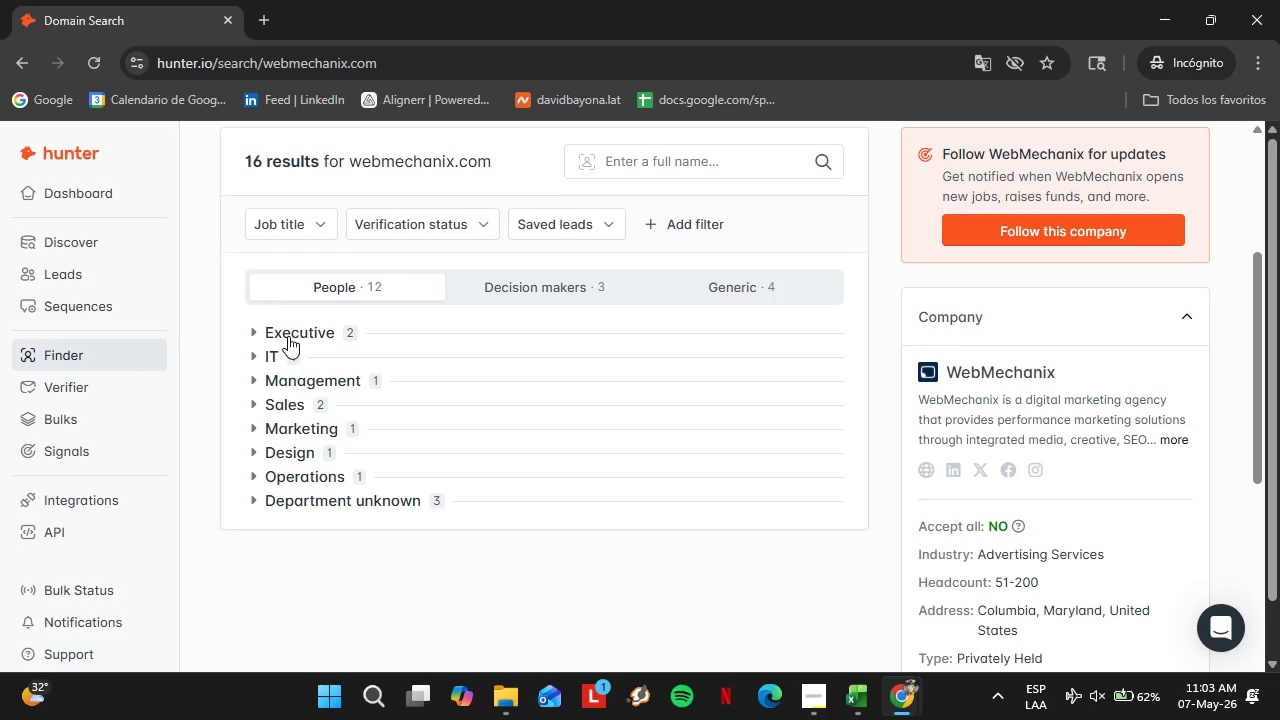 
wait(11.39)
 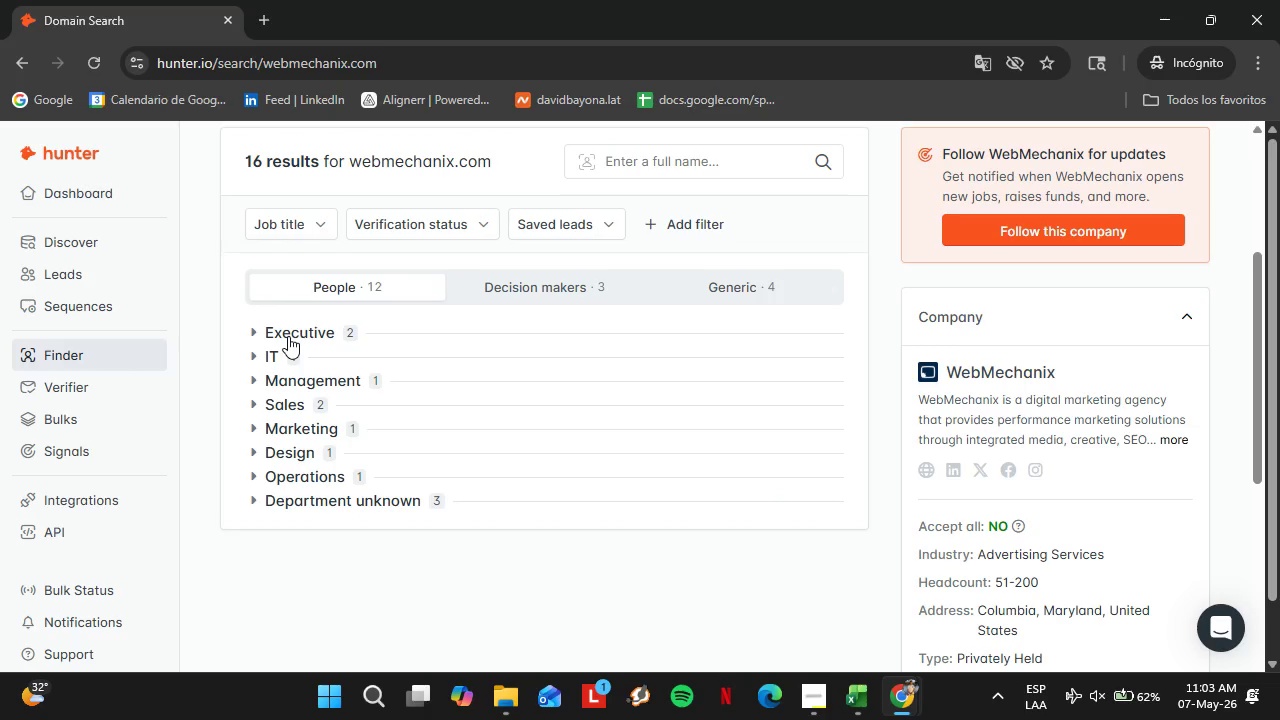 
left_click([306, 420])
 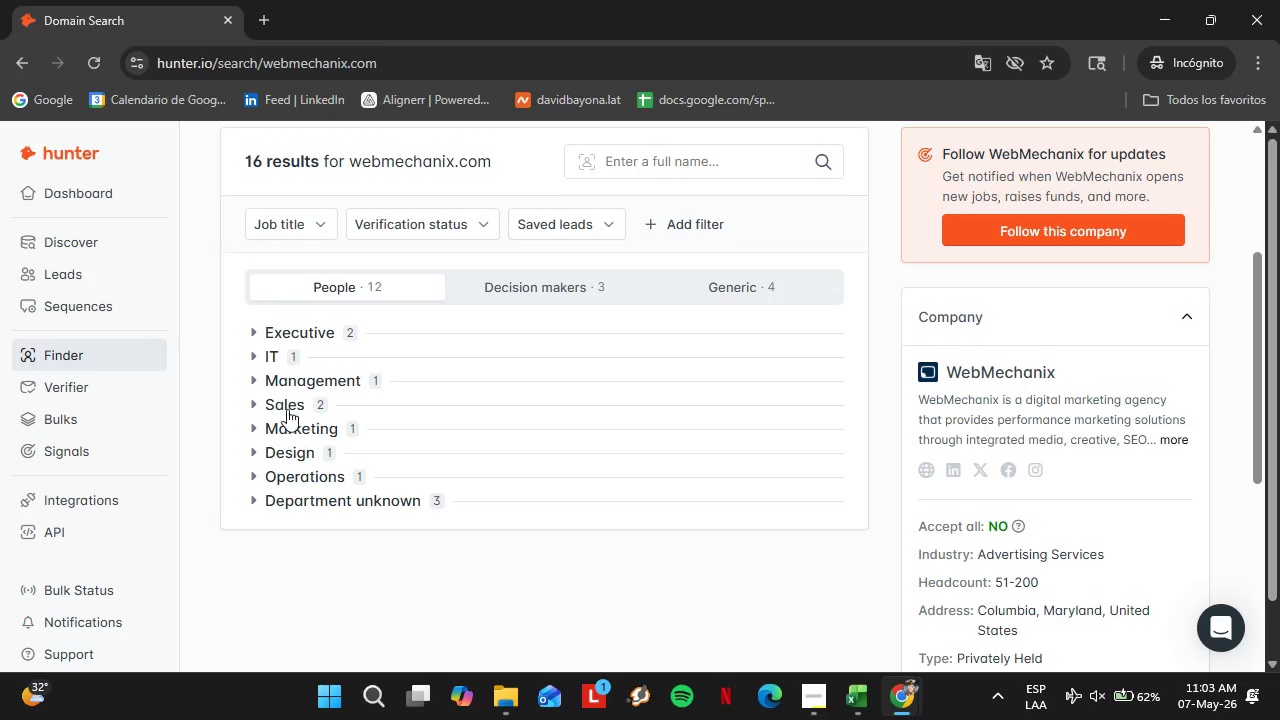 
double_click([287, 408])
 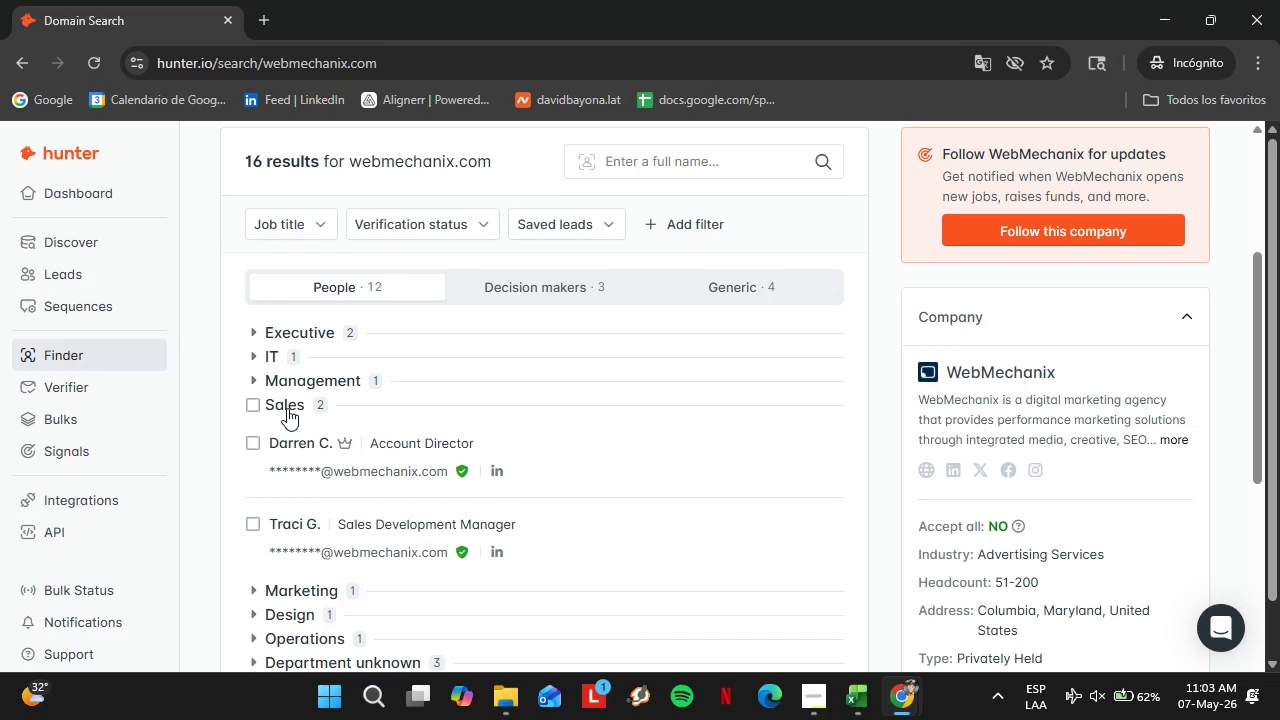 
triple_click([286, 406])
 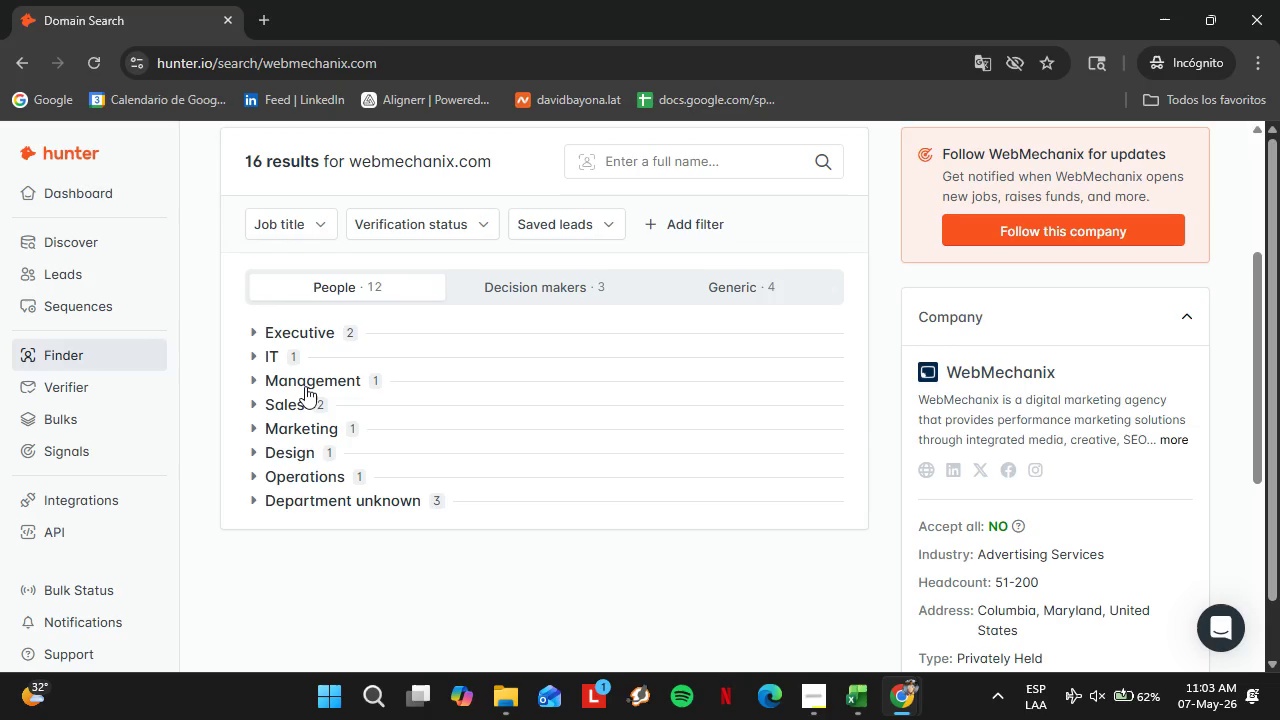 
triple_click([305, 386])
 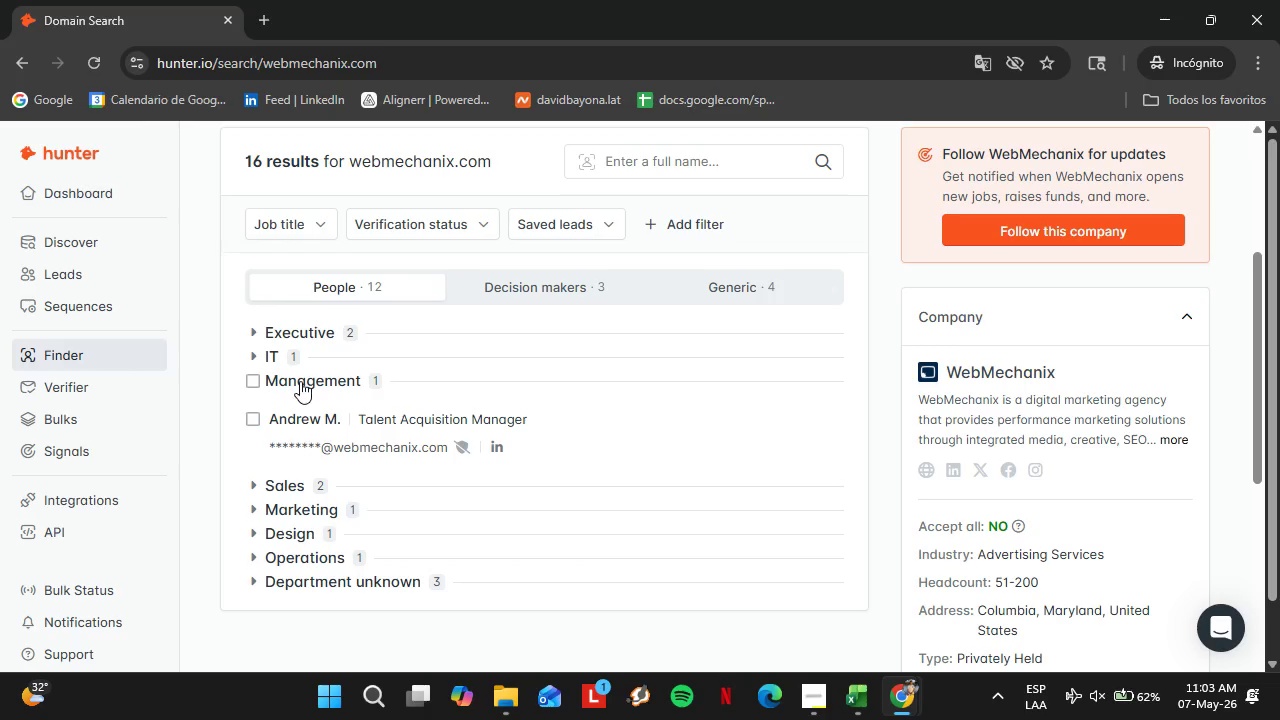 
left_click([300, 381])
 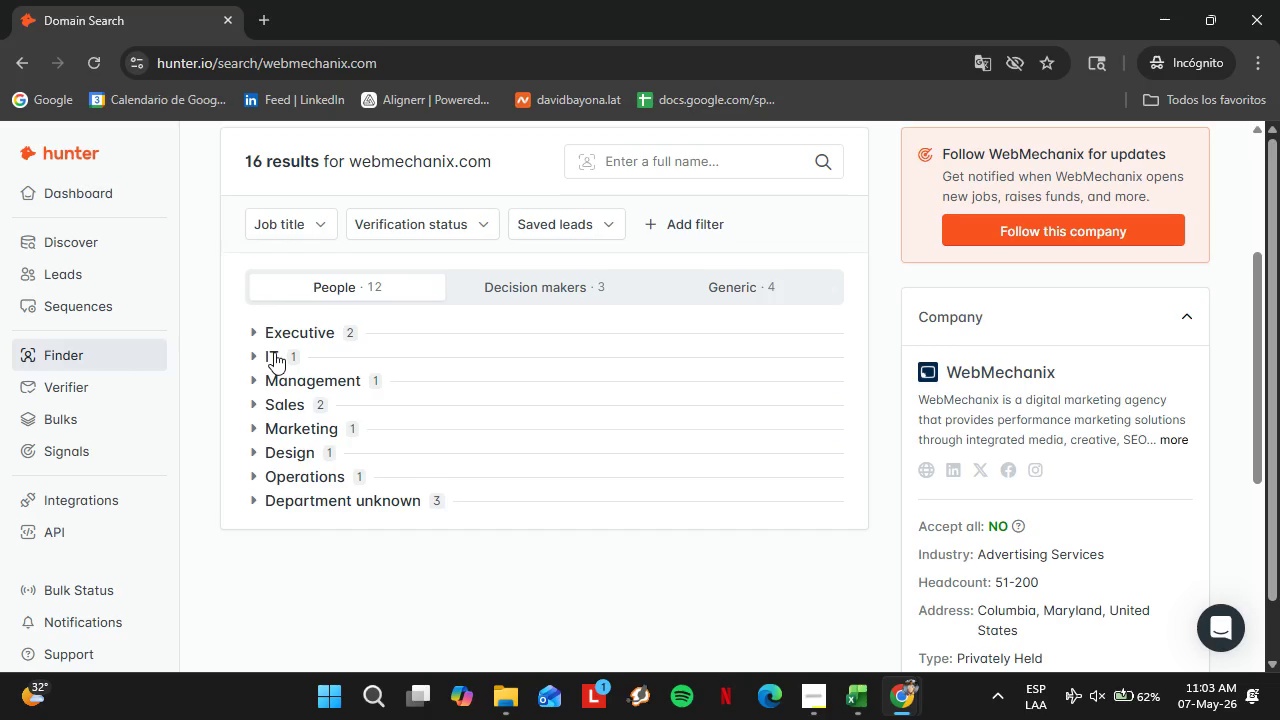 
left_click([274, 352])
 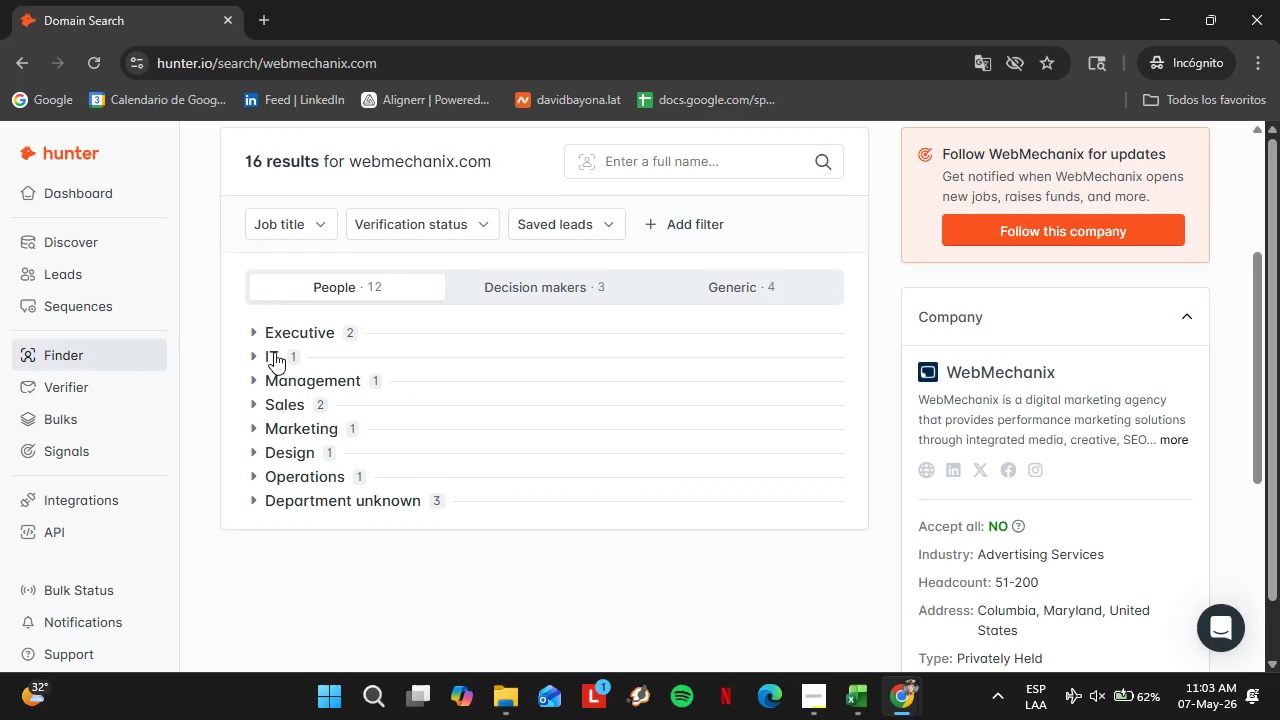 
double_click([274, 352])
 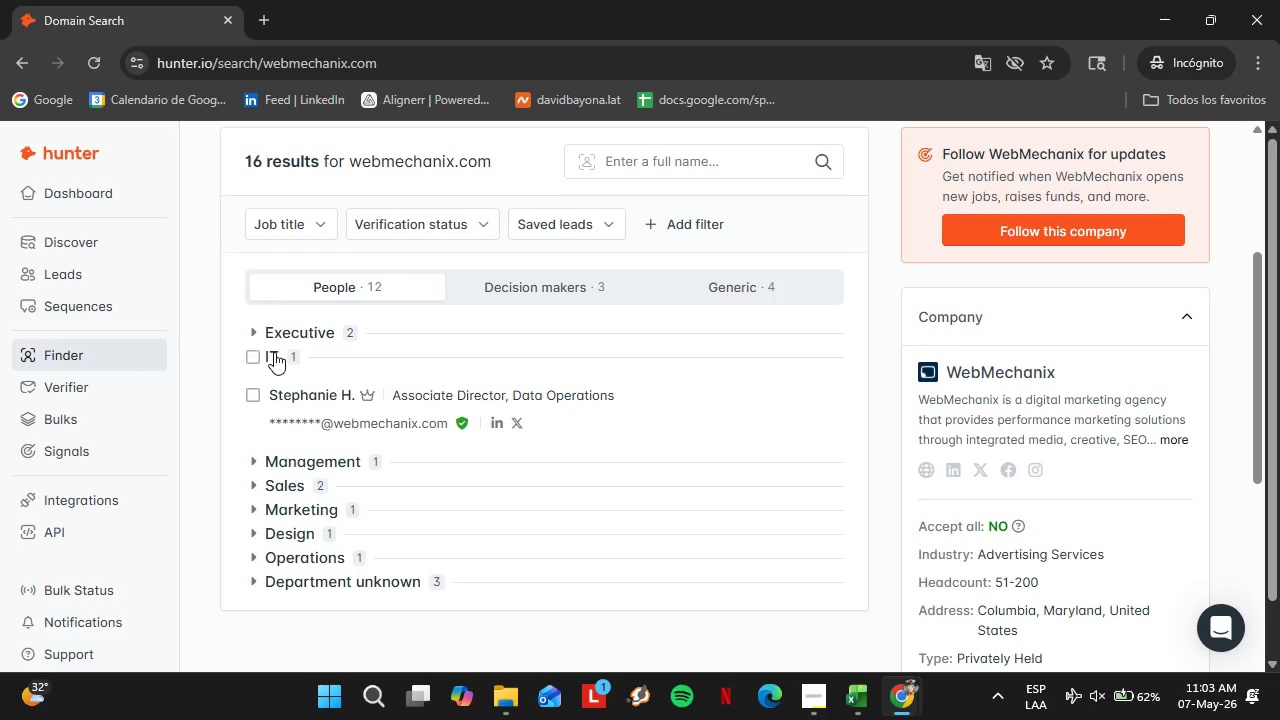 
triple_click([274, 352])
 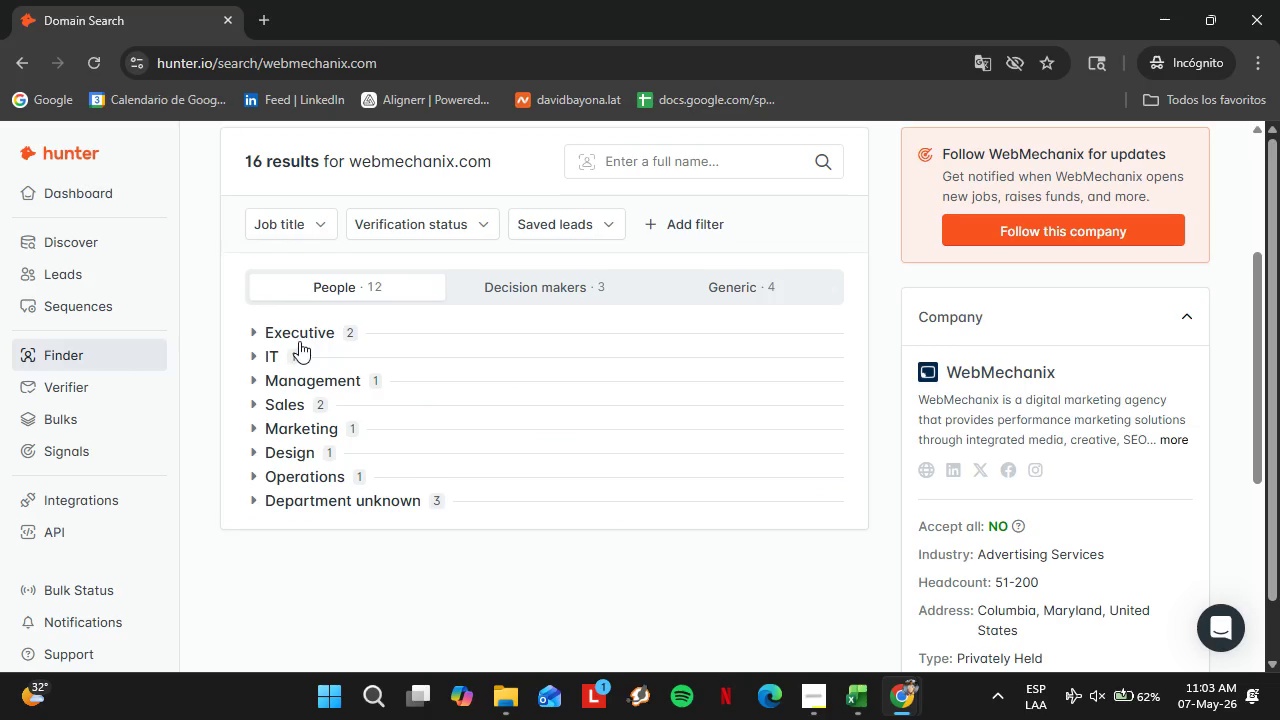 
triple_click([299, 341])
 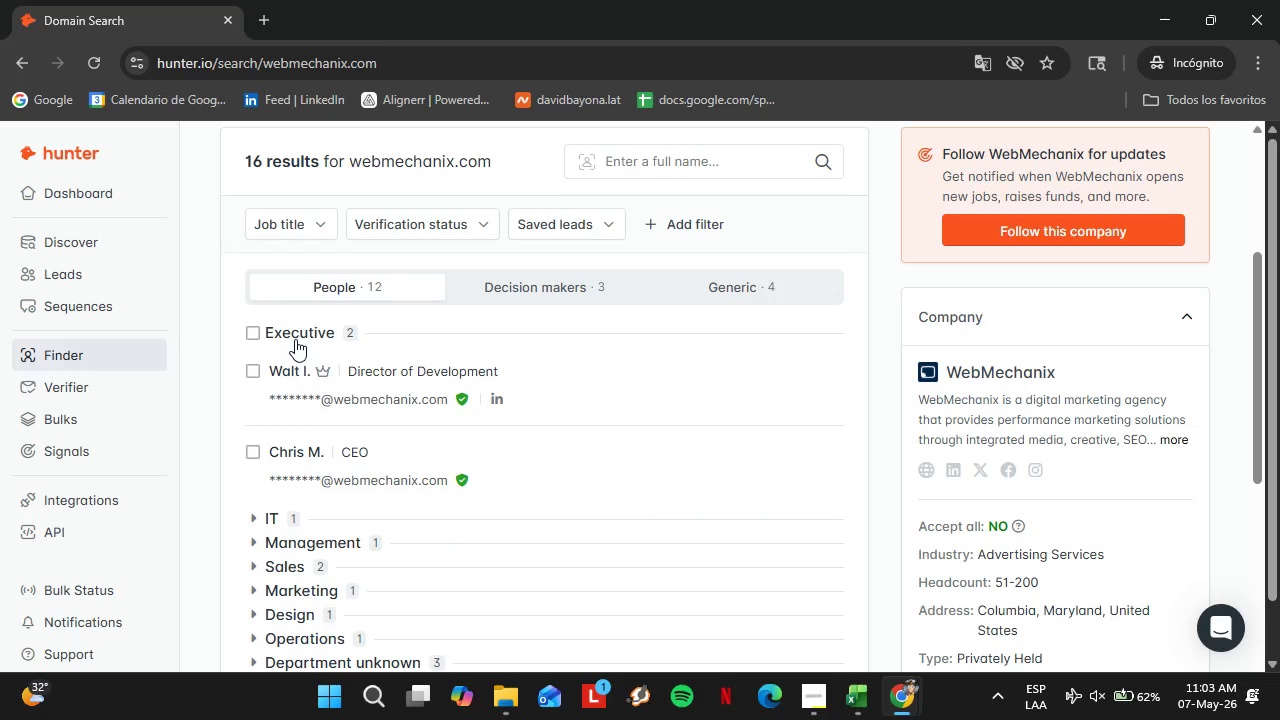 
wait(6.52)
 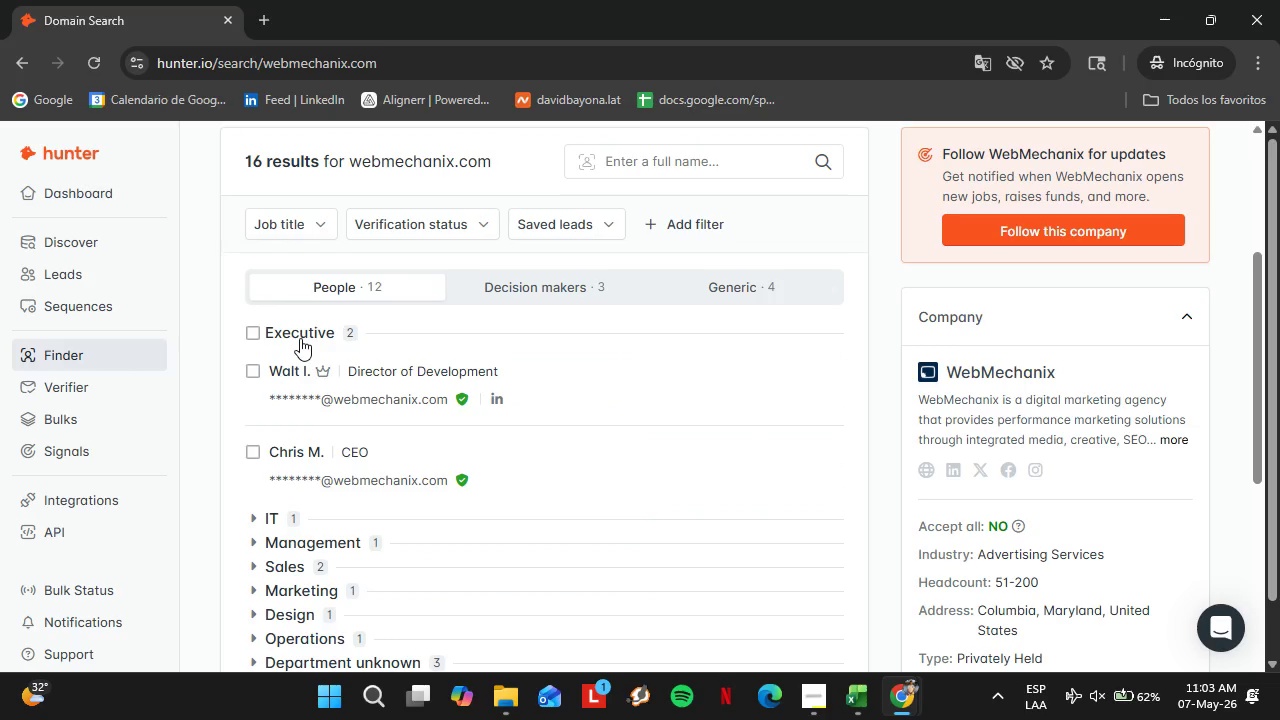 
left_click([297, 338])
 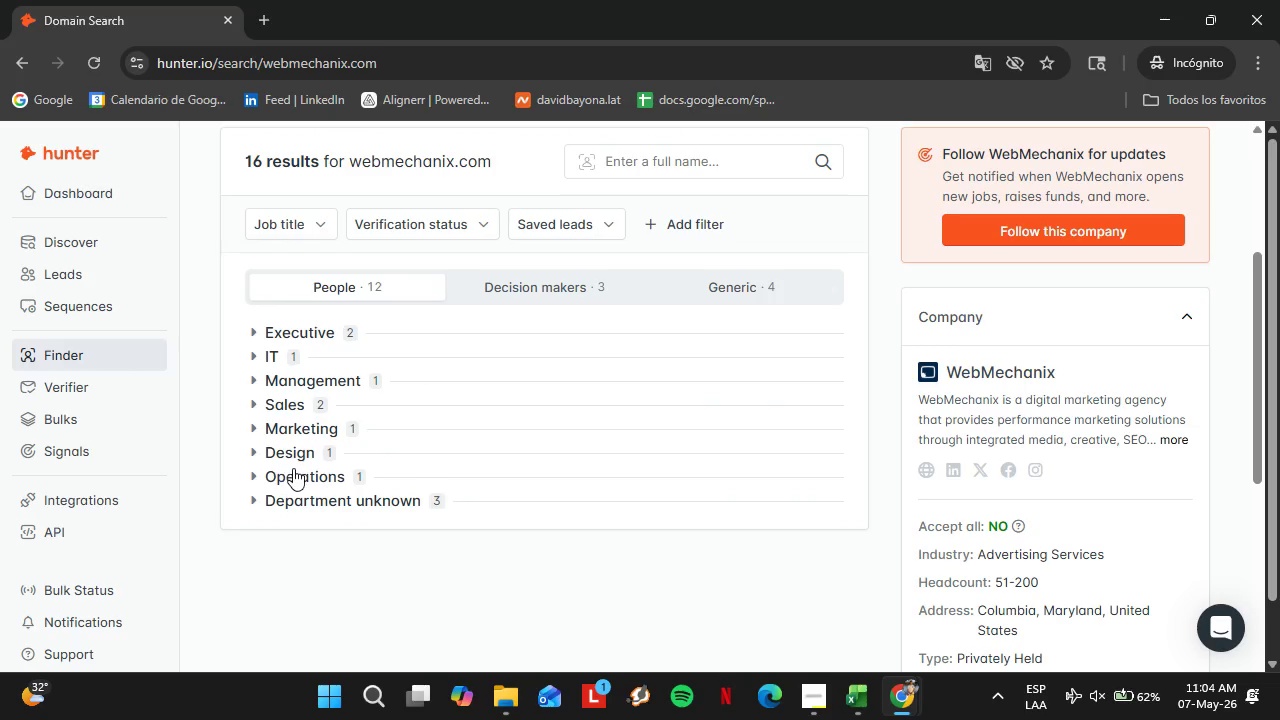 
left_click([296, 470])
 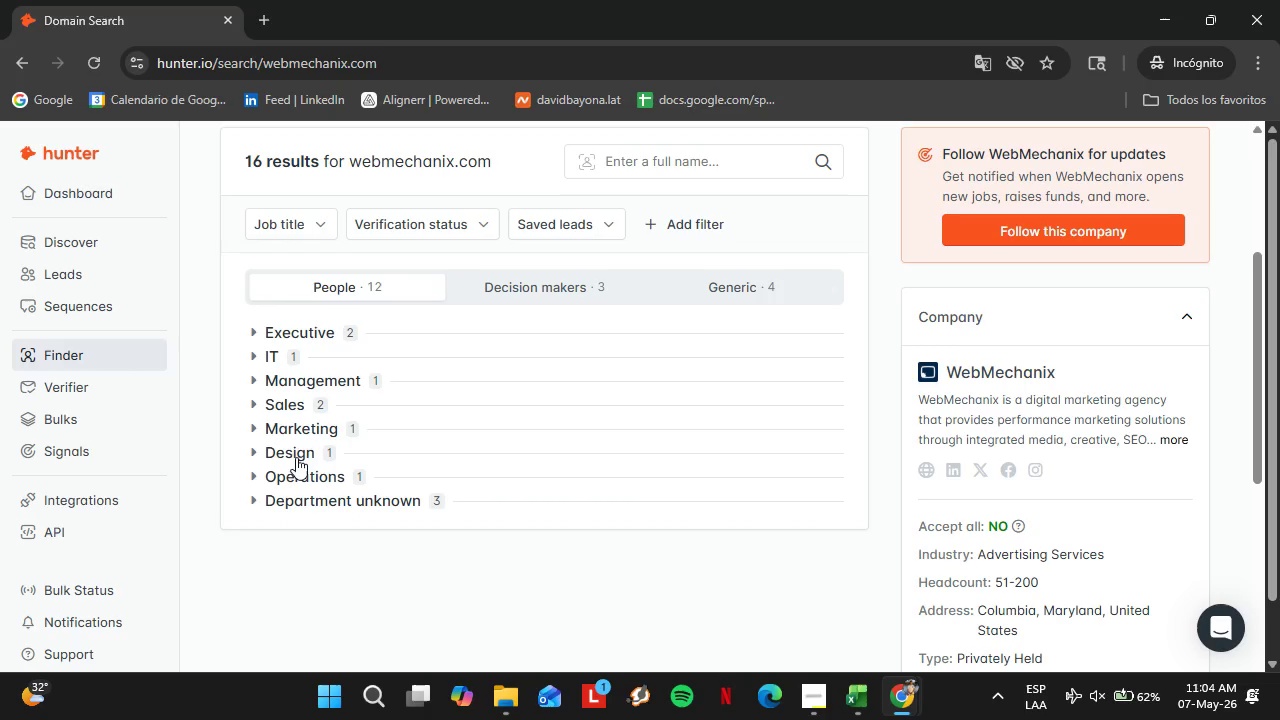 
double_click([295, 450])
 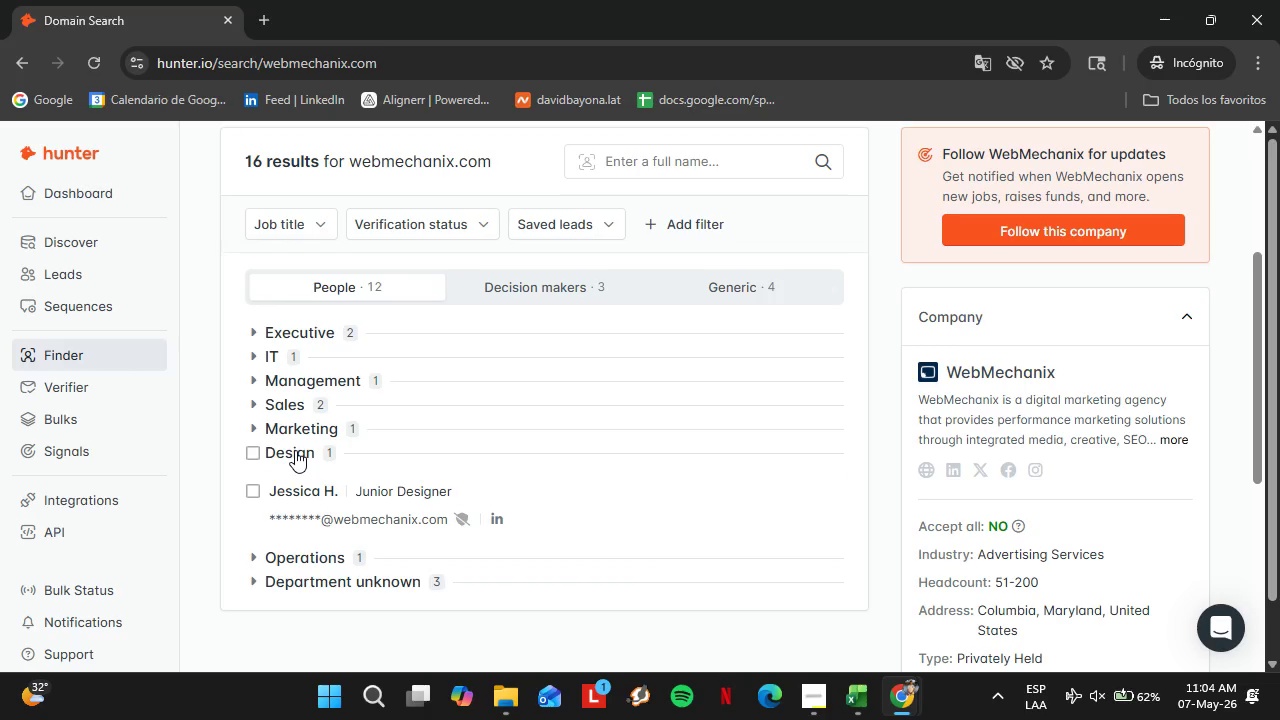 
left_click([295, 450])
 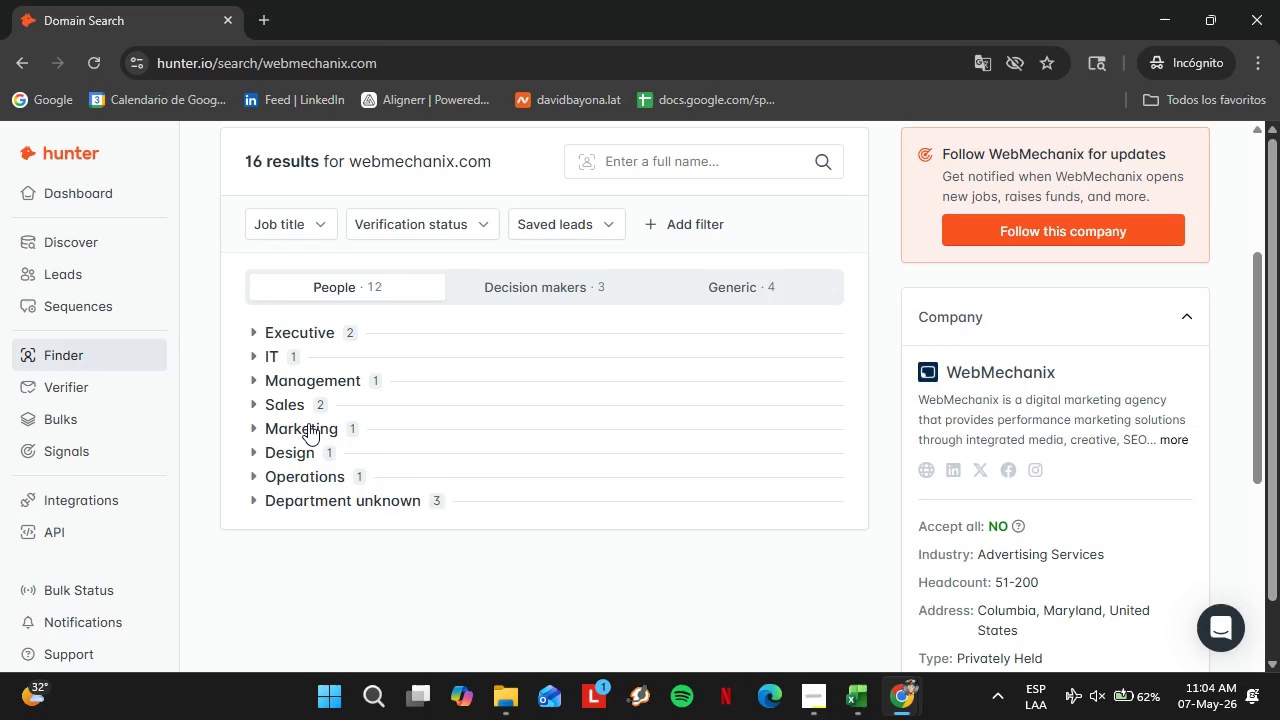 
double_click([308, 423])
 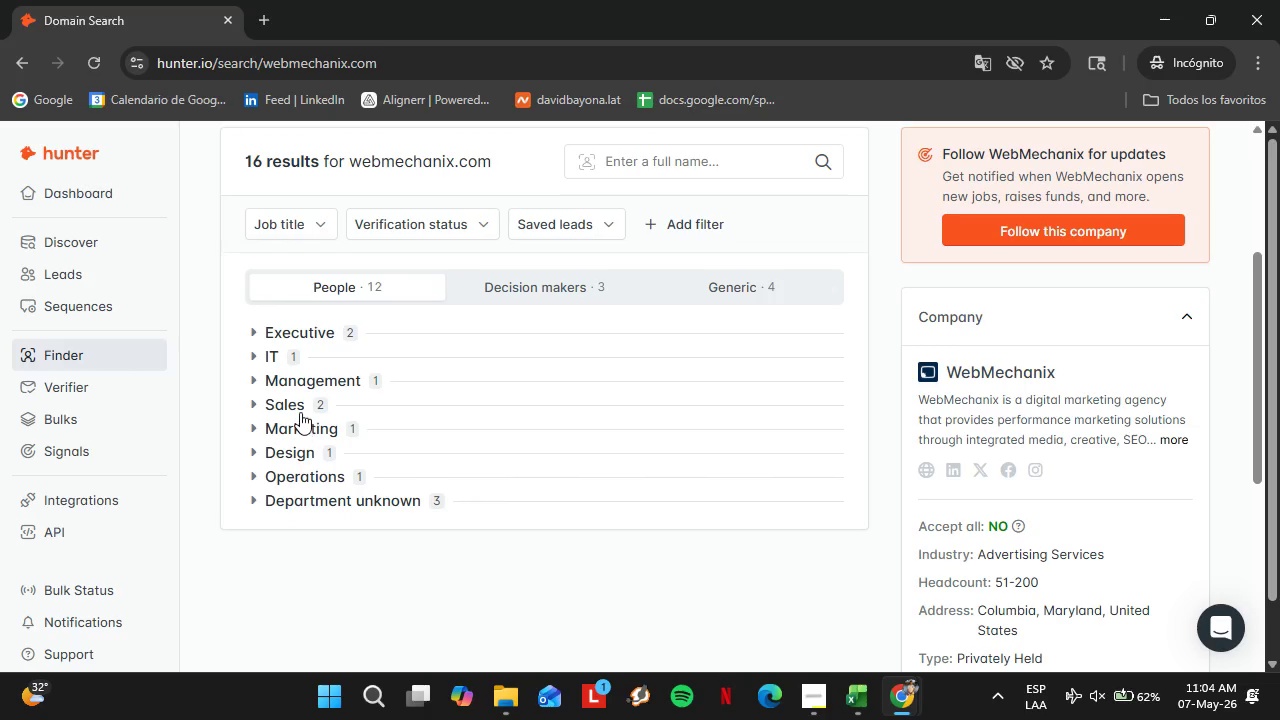 
double_click([290, 408])
 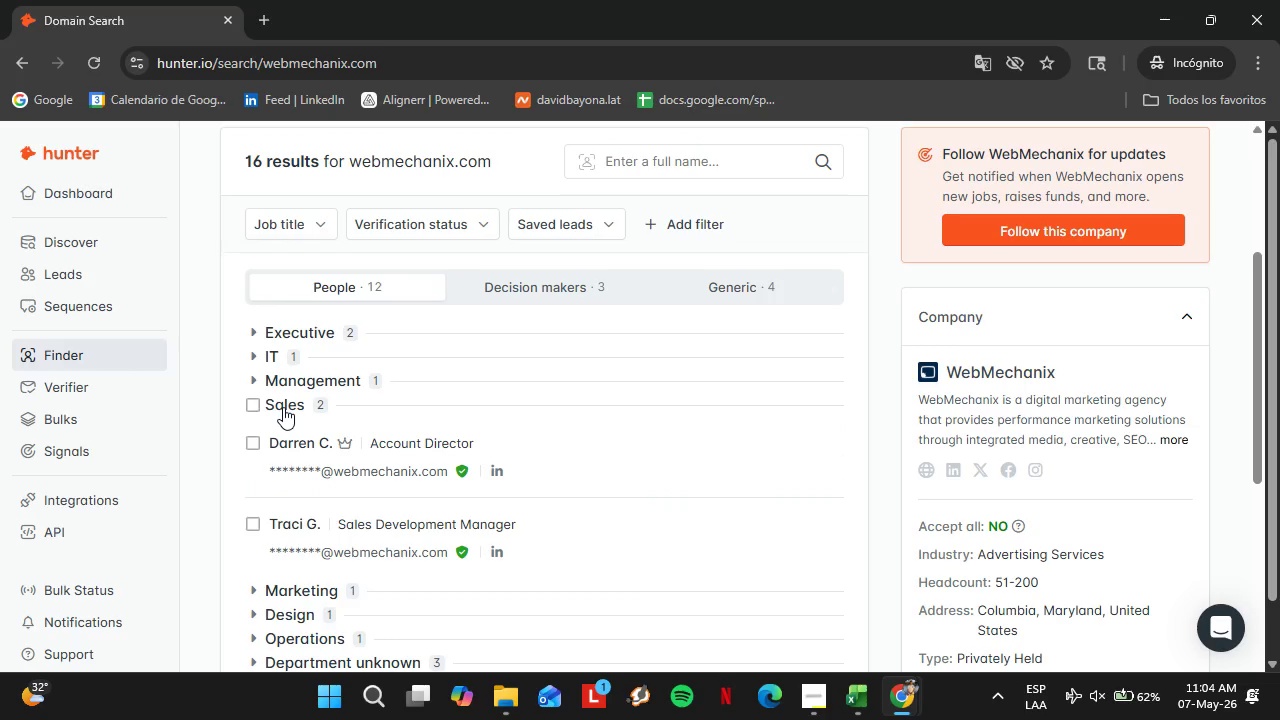 
left_click([283, 407])
 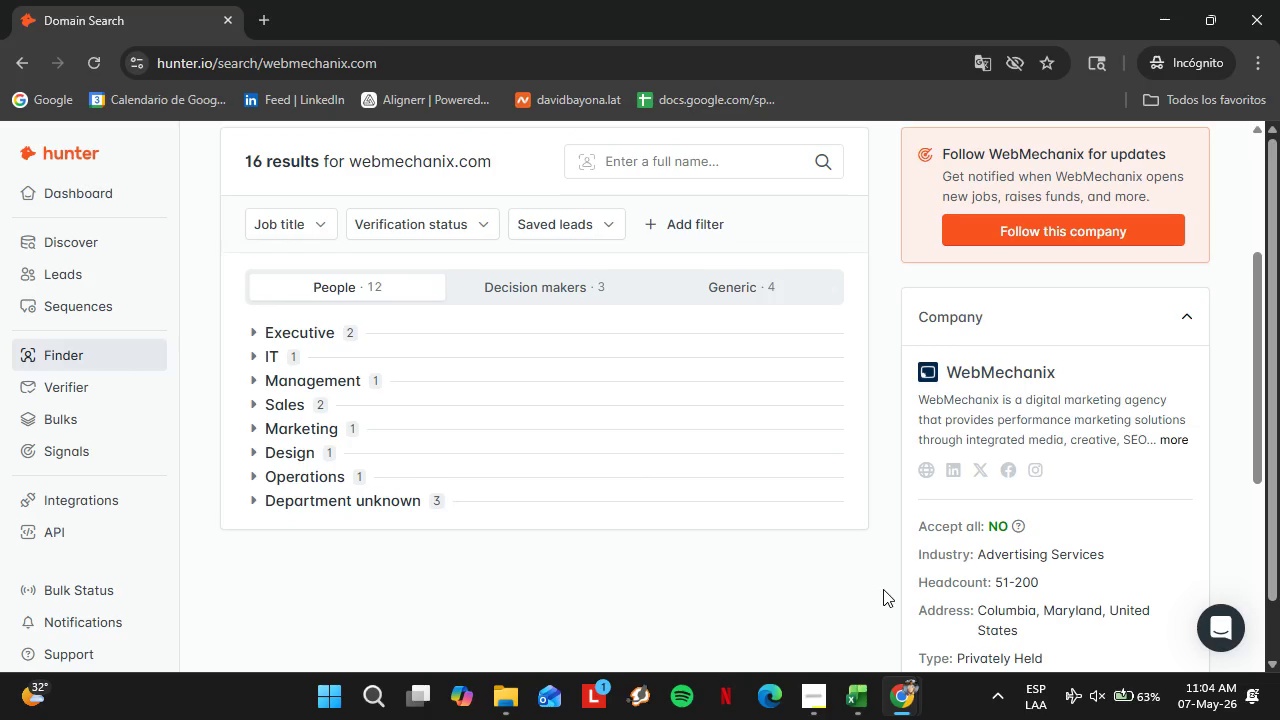 
wait(20.73)
 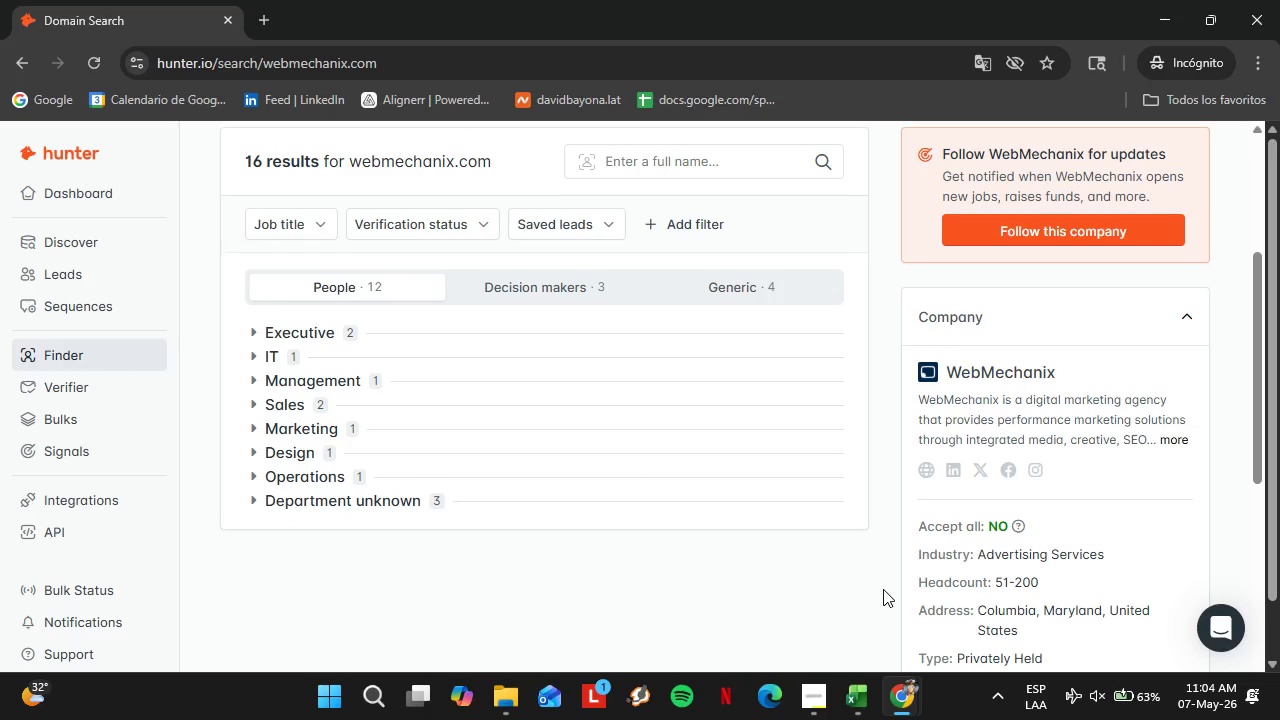 
left_click([290, 378])
 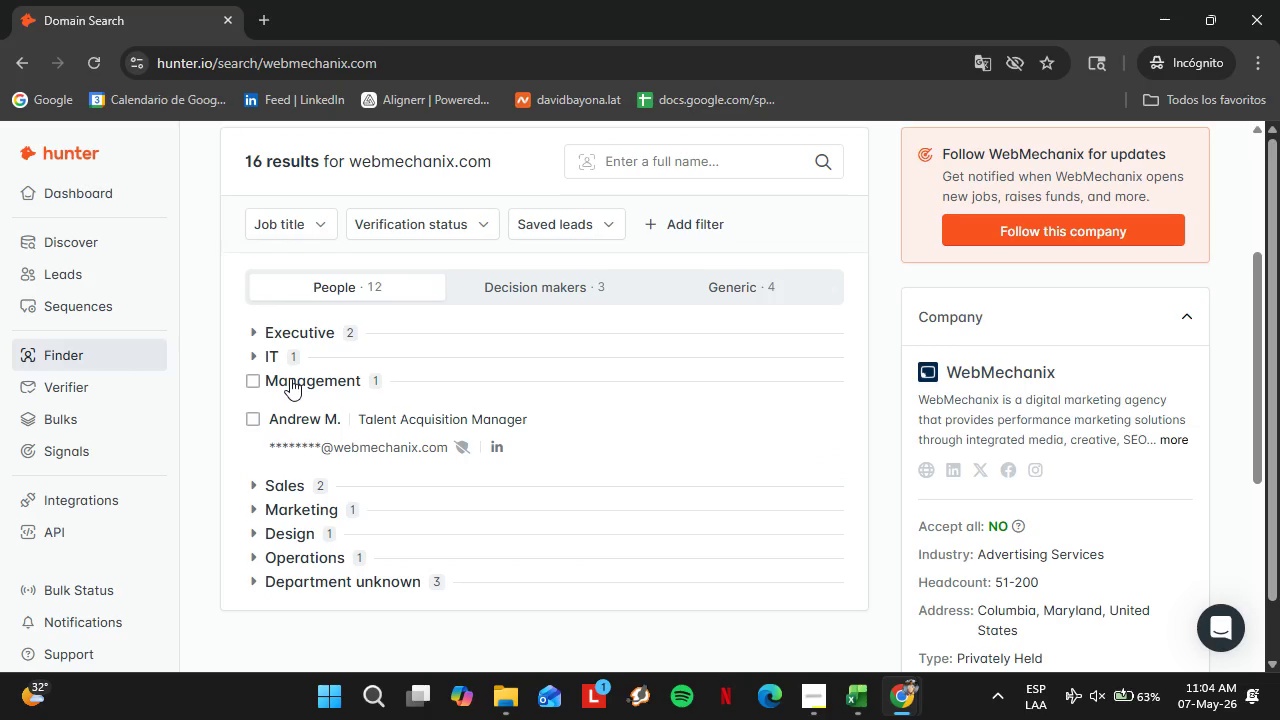 
left_click([290, 378])
 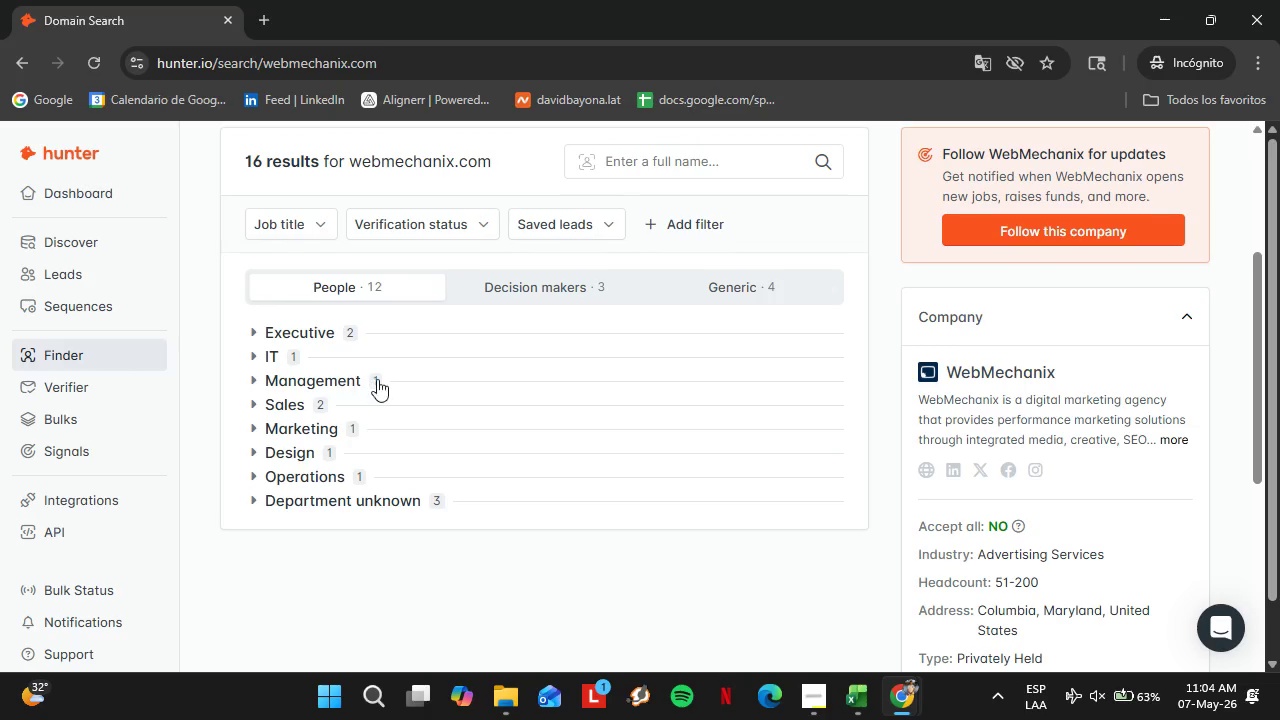 
scroll: coordinate [378, 379], scroll_direction: up, amount: 2.0
 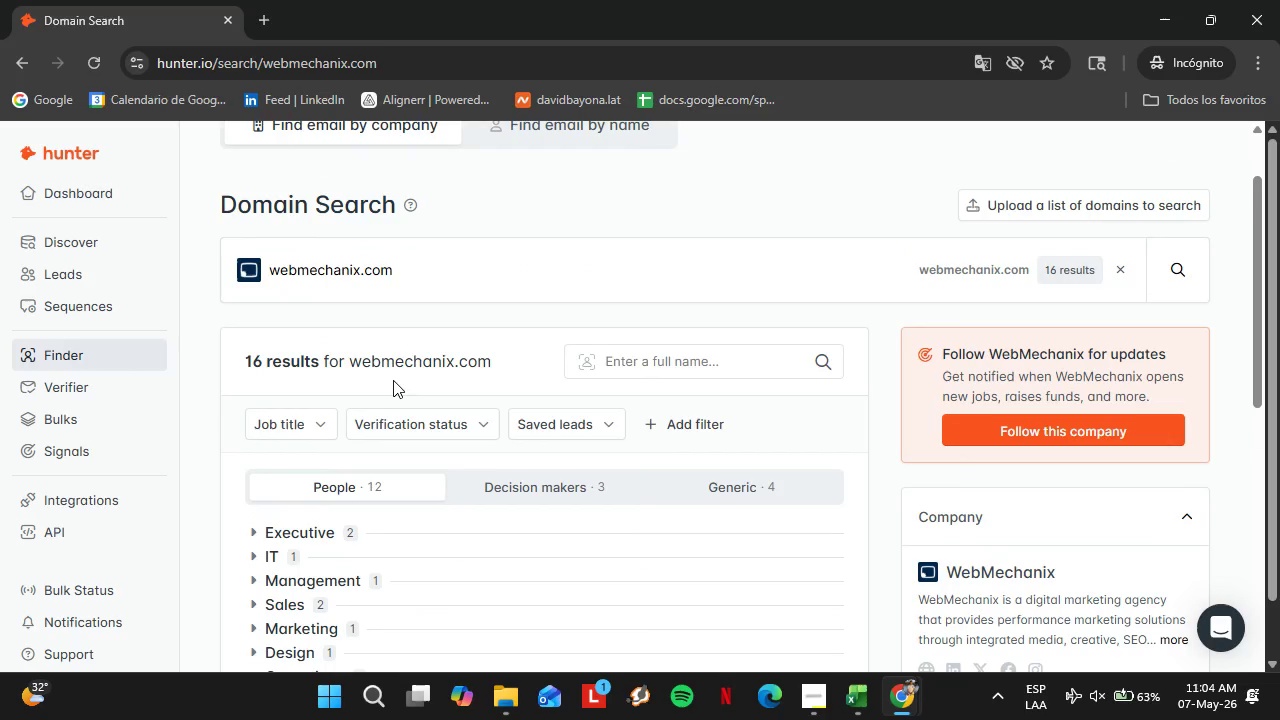 
scroll: coordinate [449, 390], scroll_direction: down, amount: 1.0
 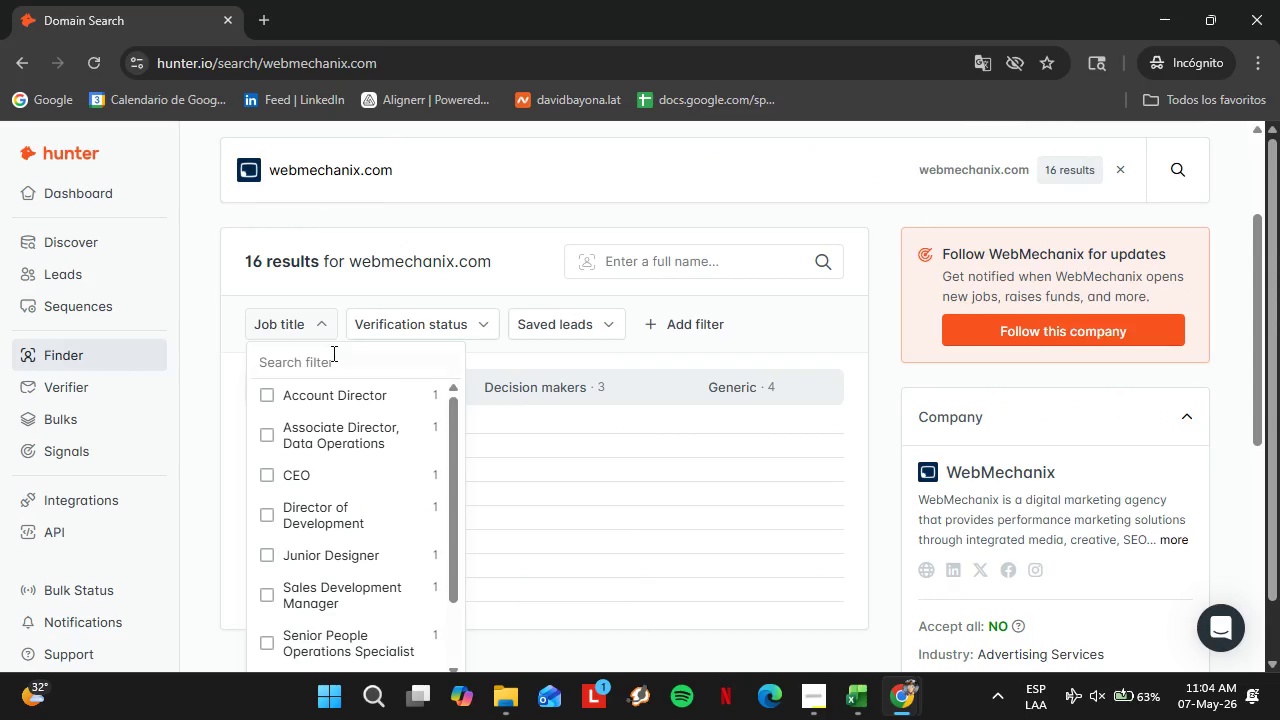 
left_click([332, 353])
 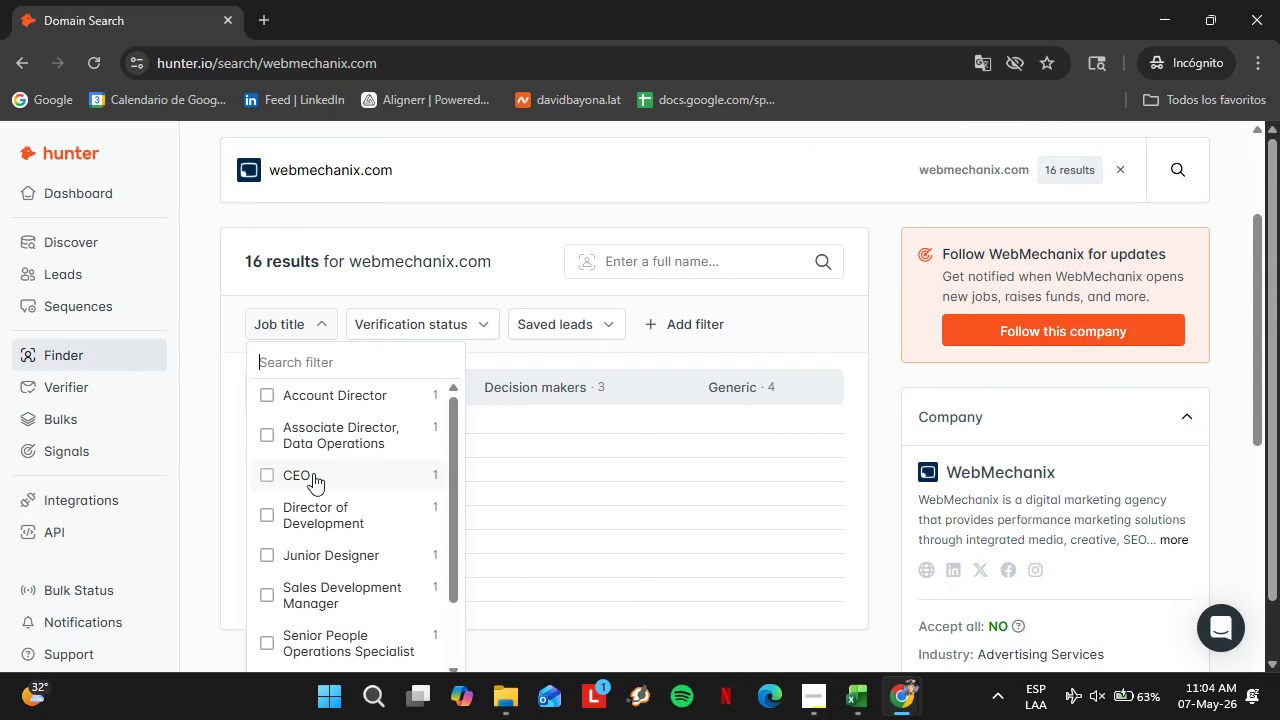 
scroll: coordinate [554, 473], scroll_direction: down, amount: 4.0
 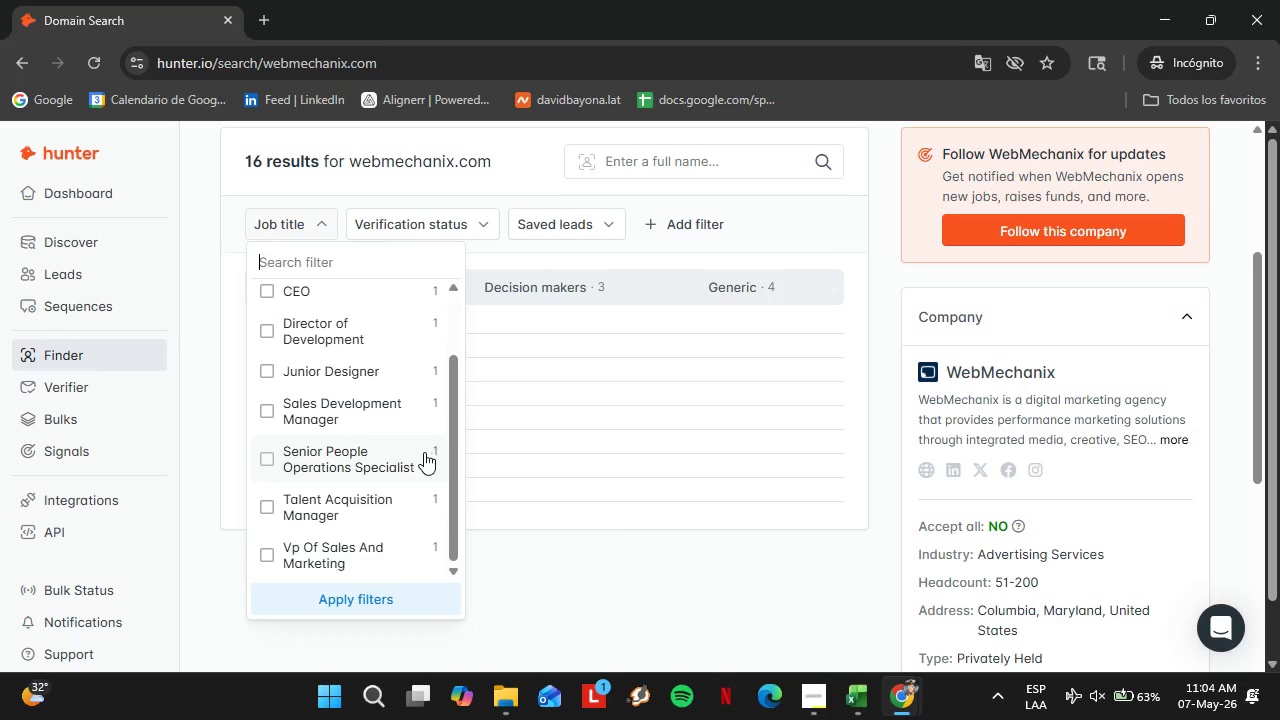 
scroll: coordinate [422, 453], scroll_direction: up, amount: 3.0
 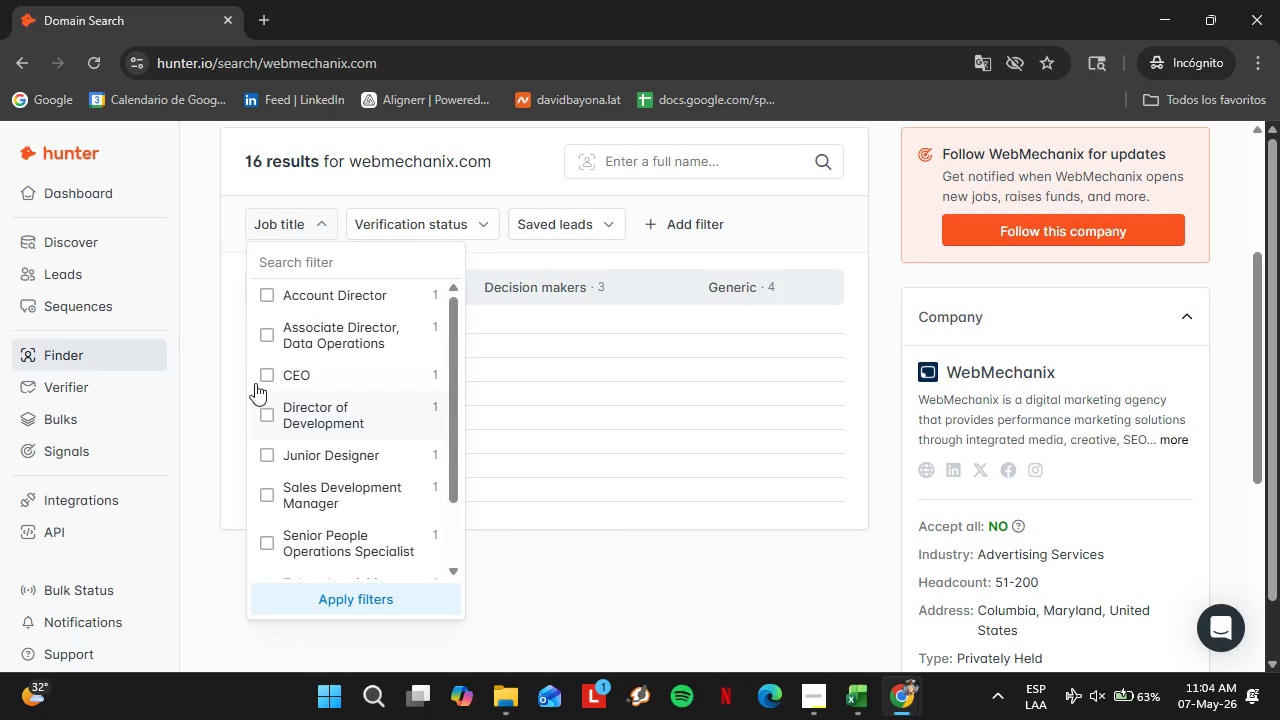 
left_click([263, 376])
 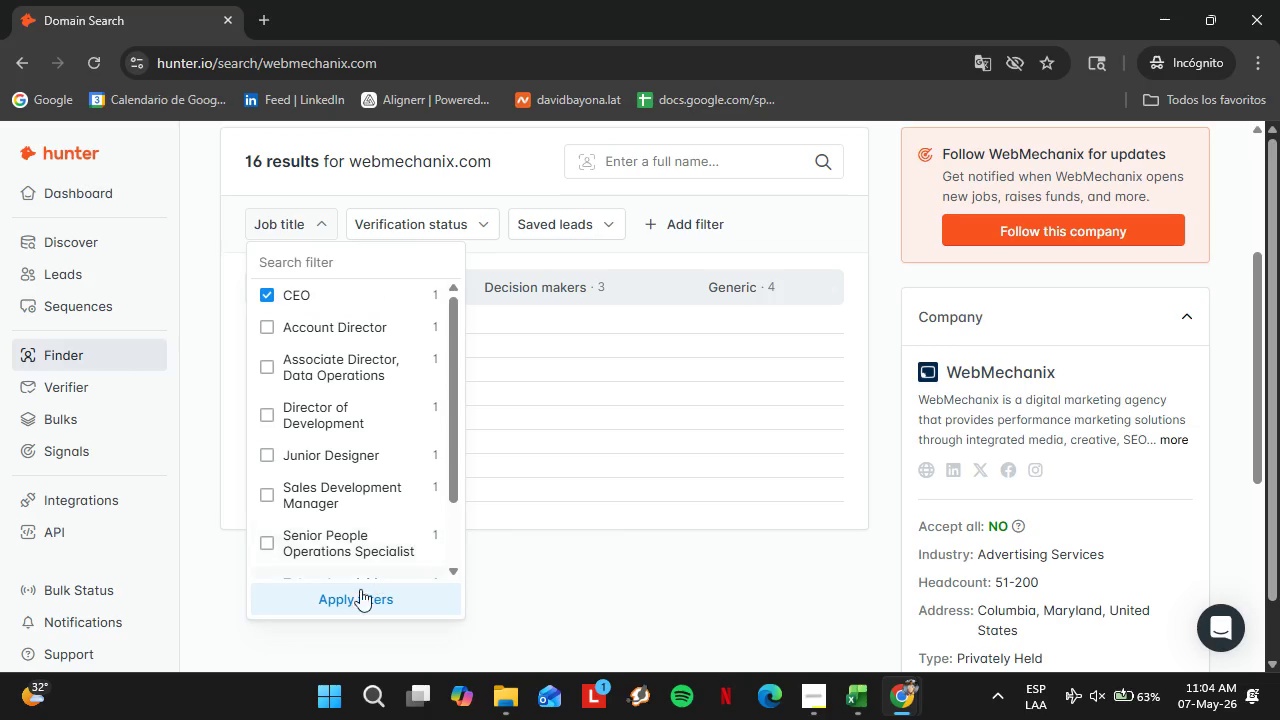 
left_click([351, 599])
 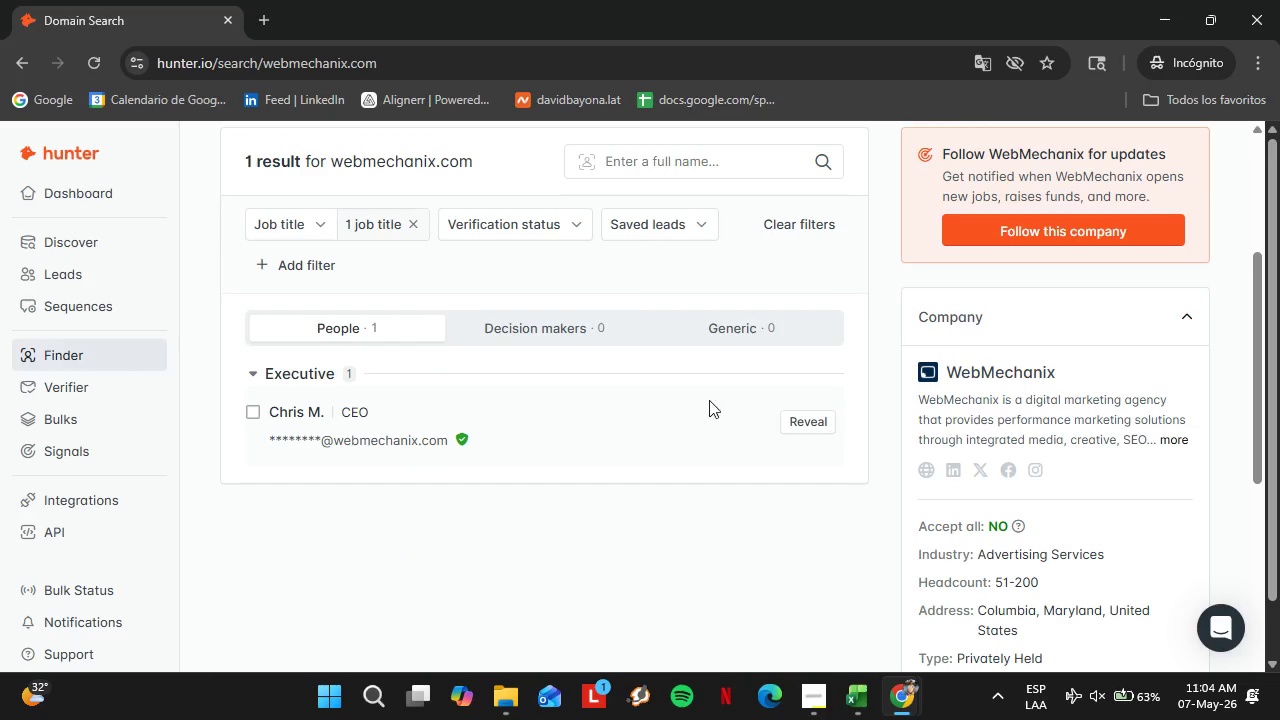 
left_click([816, 419])
 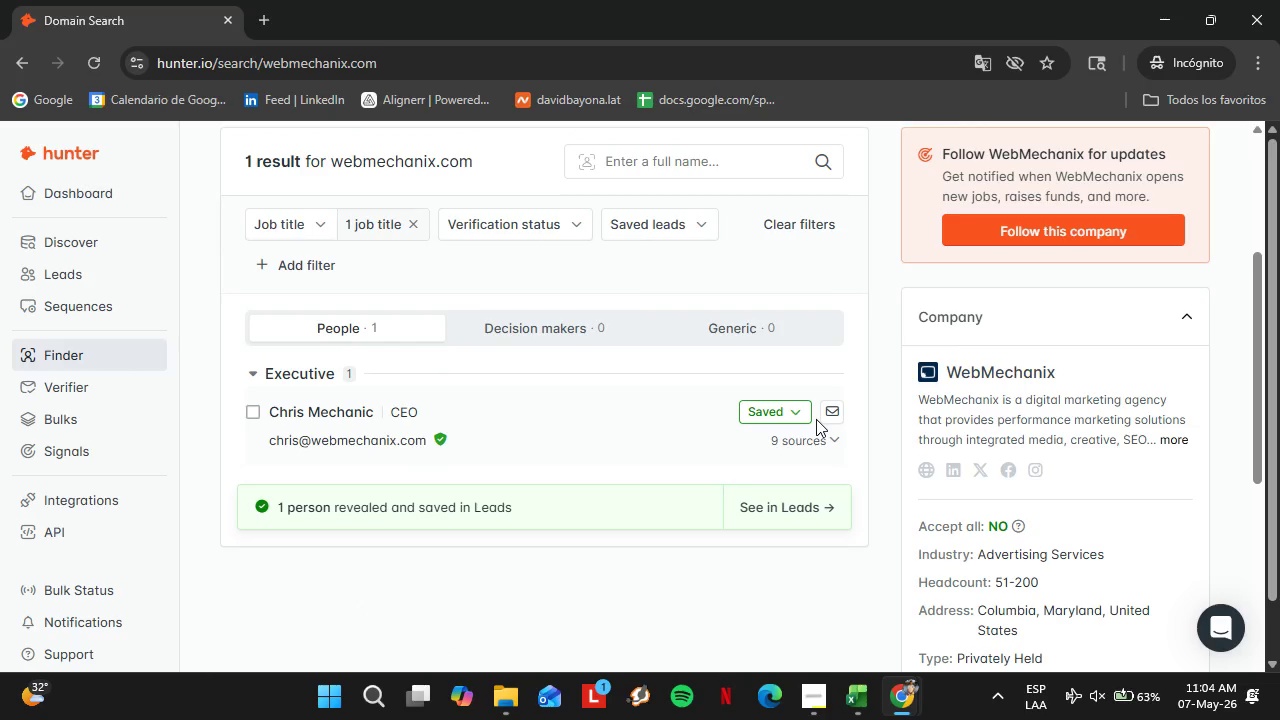 
wait(10.61)
 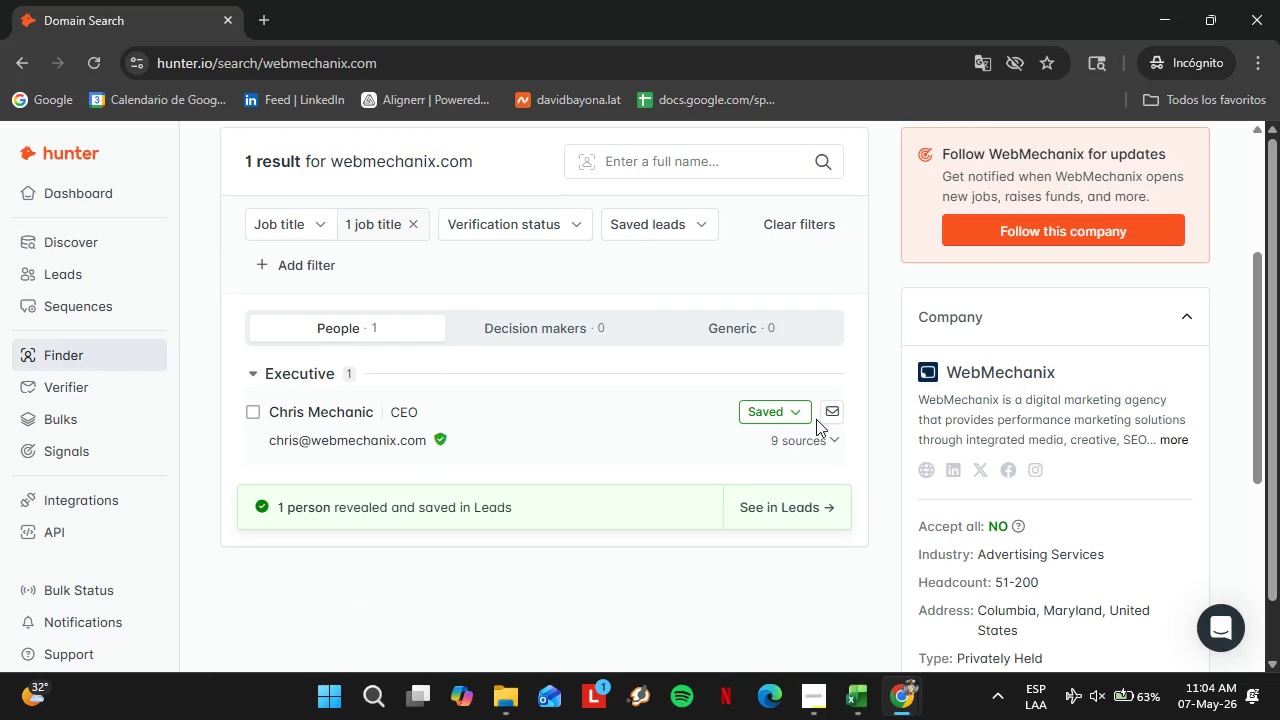 
left_click([781, 421])
 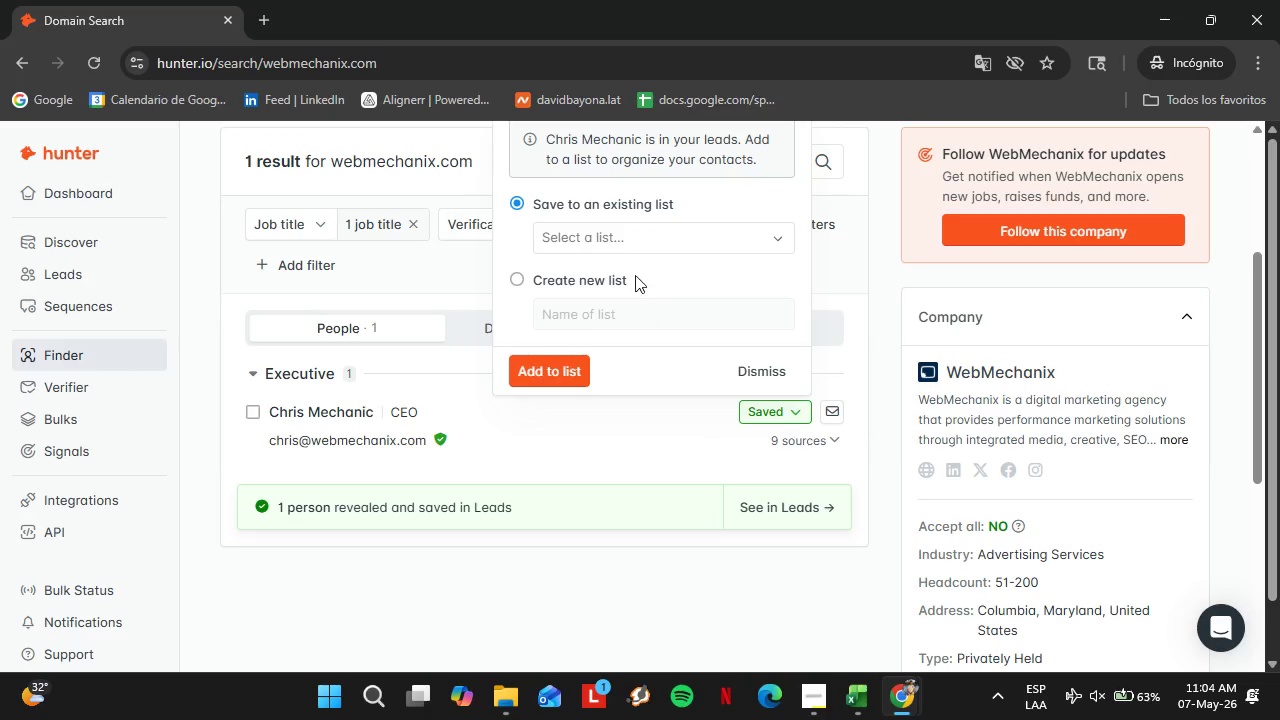 
left_click([623, 237])
 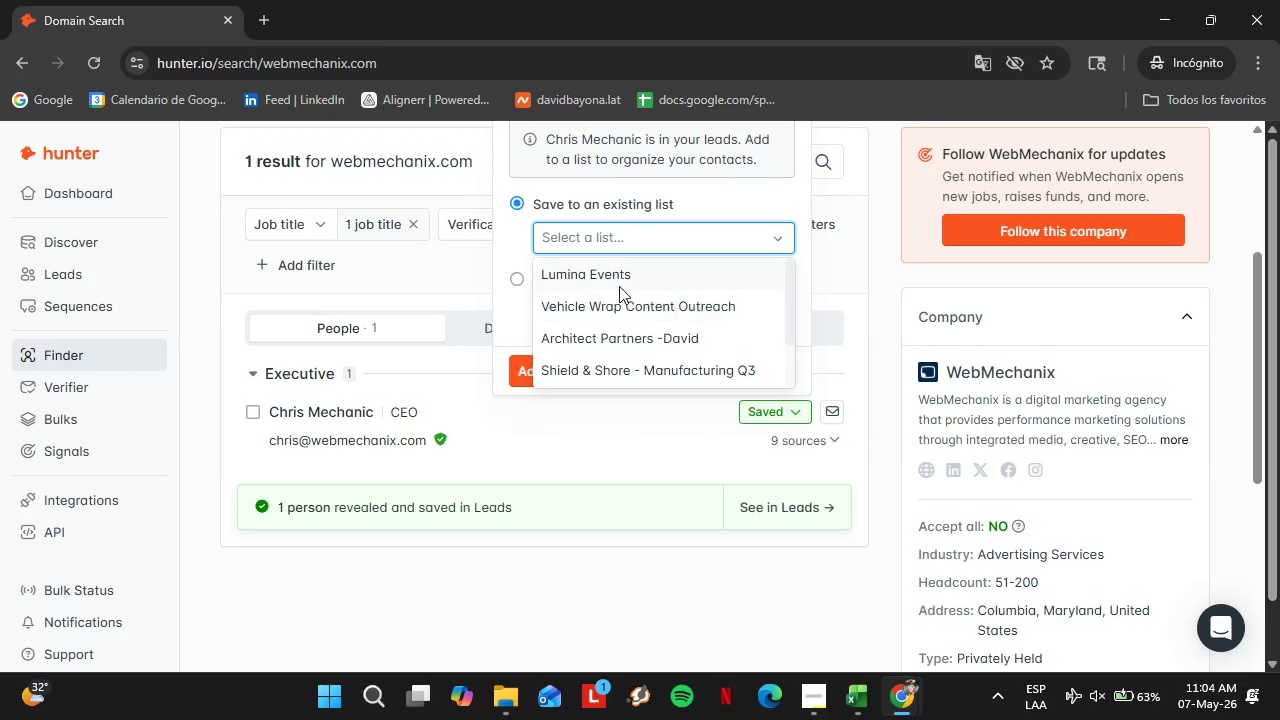 
left_click([624, 297])
 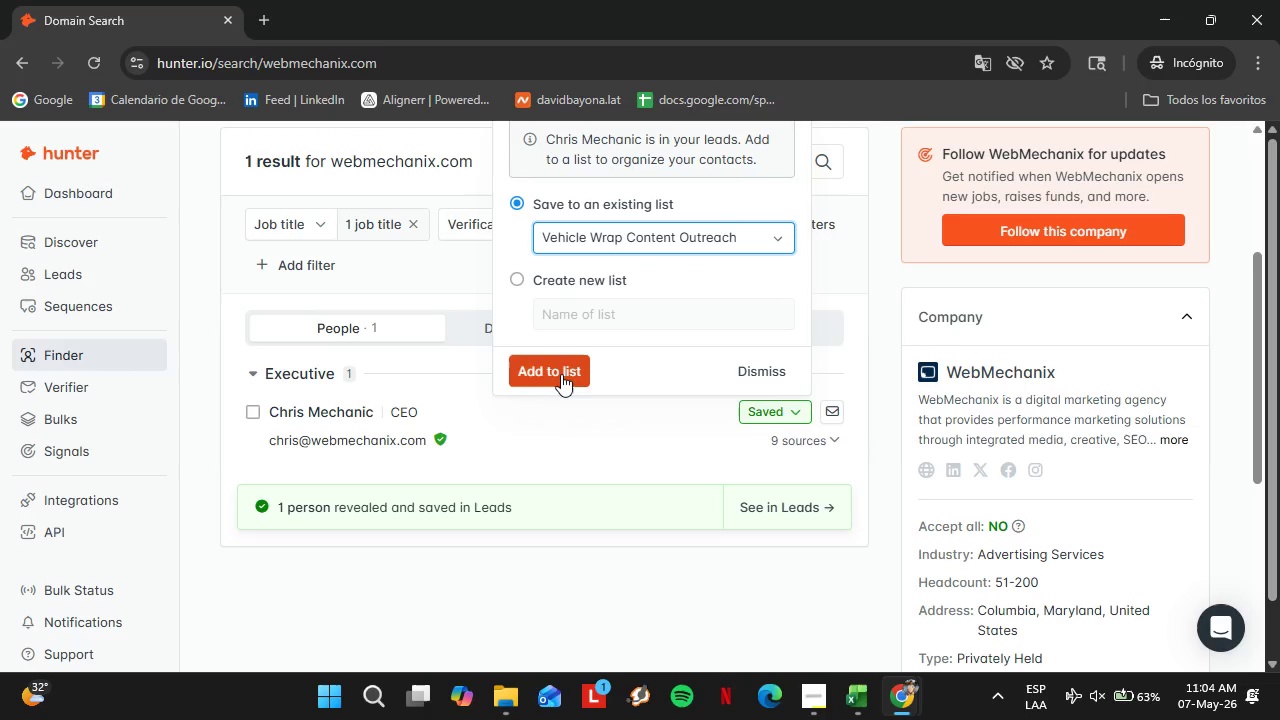 
left_click([561, 374])
 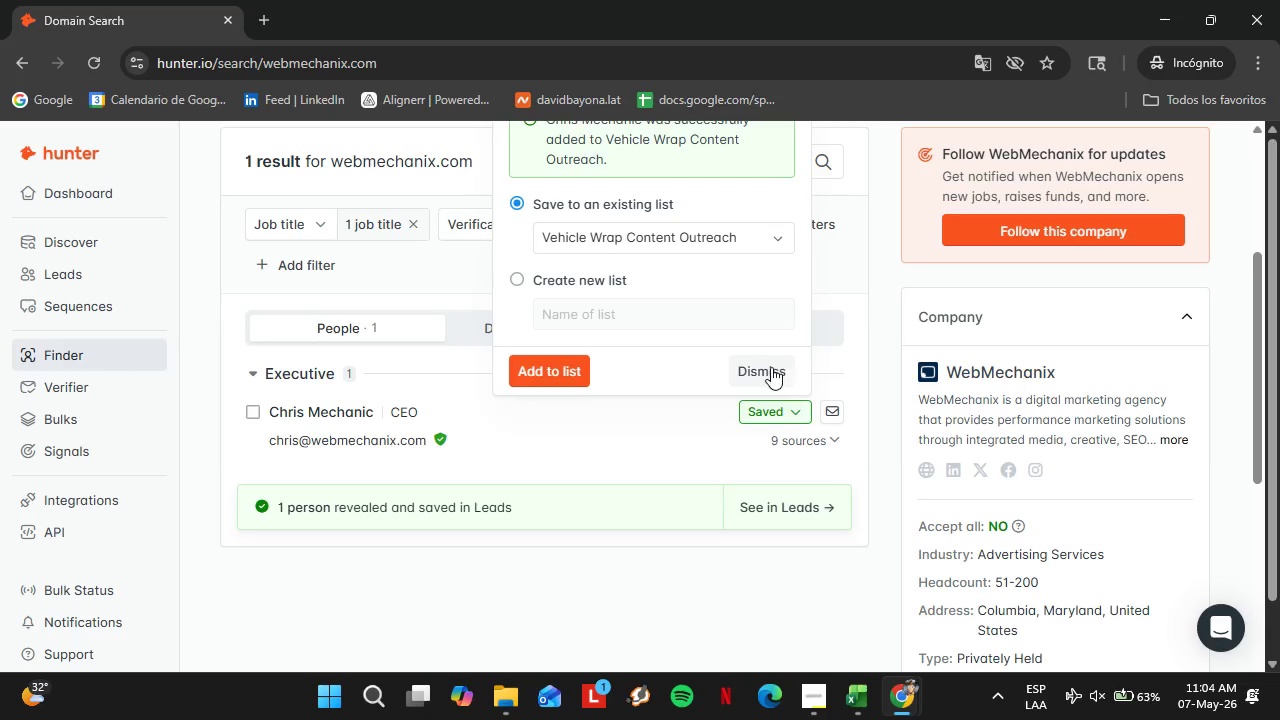 
left_click([771, 367])
 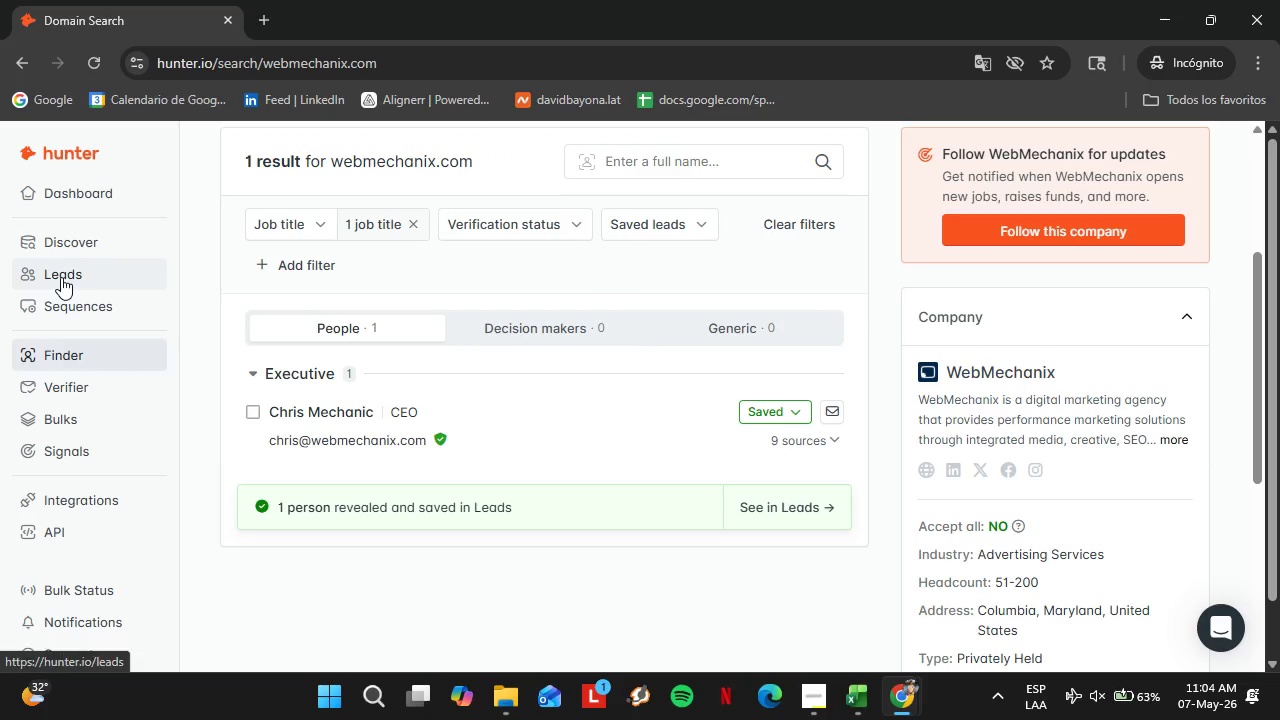 
left_click([61, 277])
 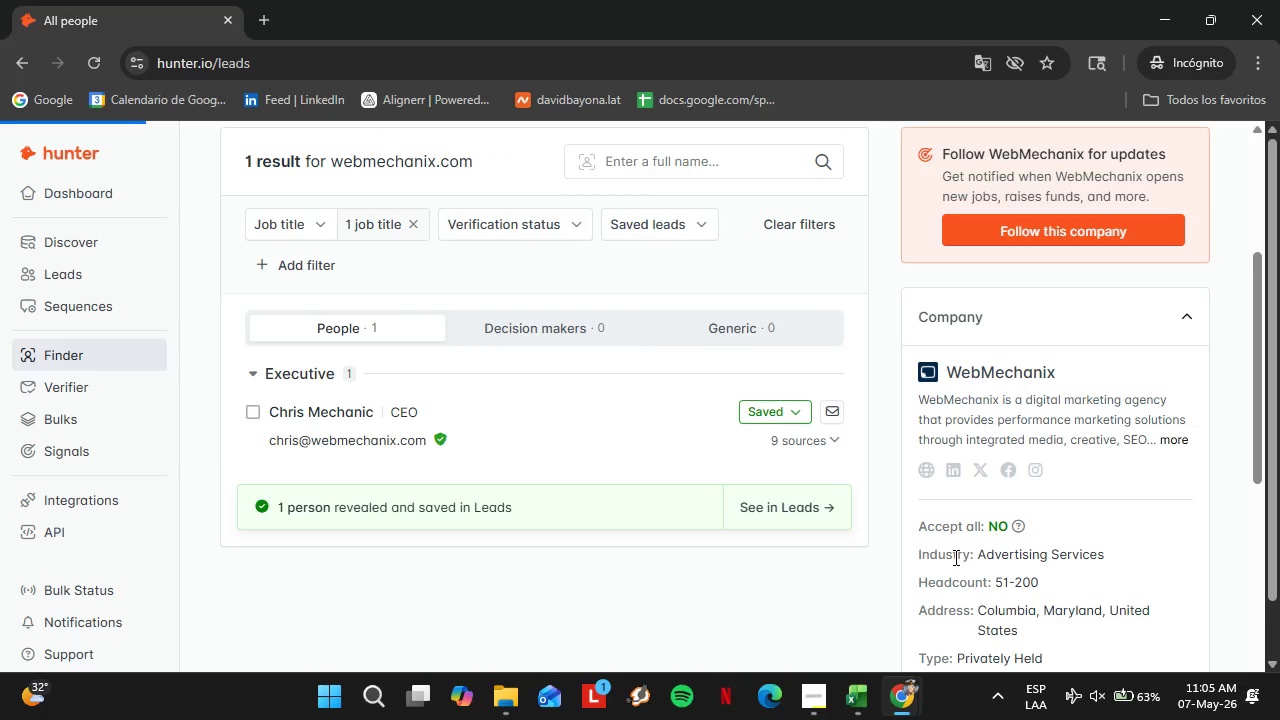 
left_click([212, 496])
 